 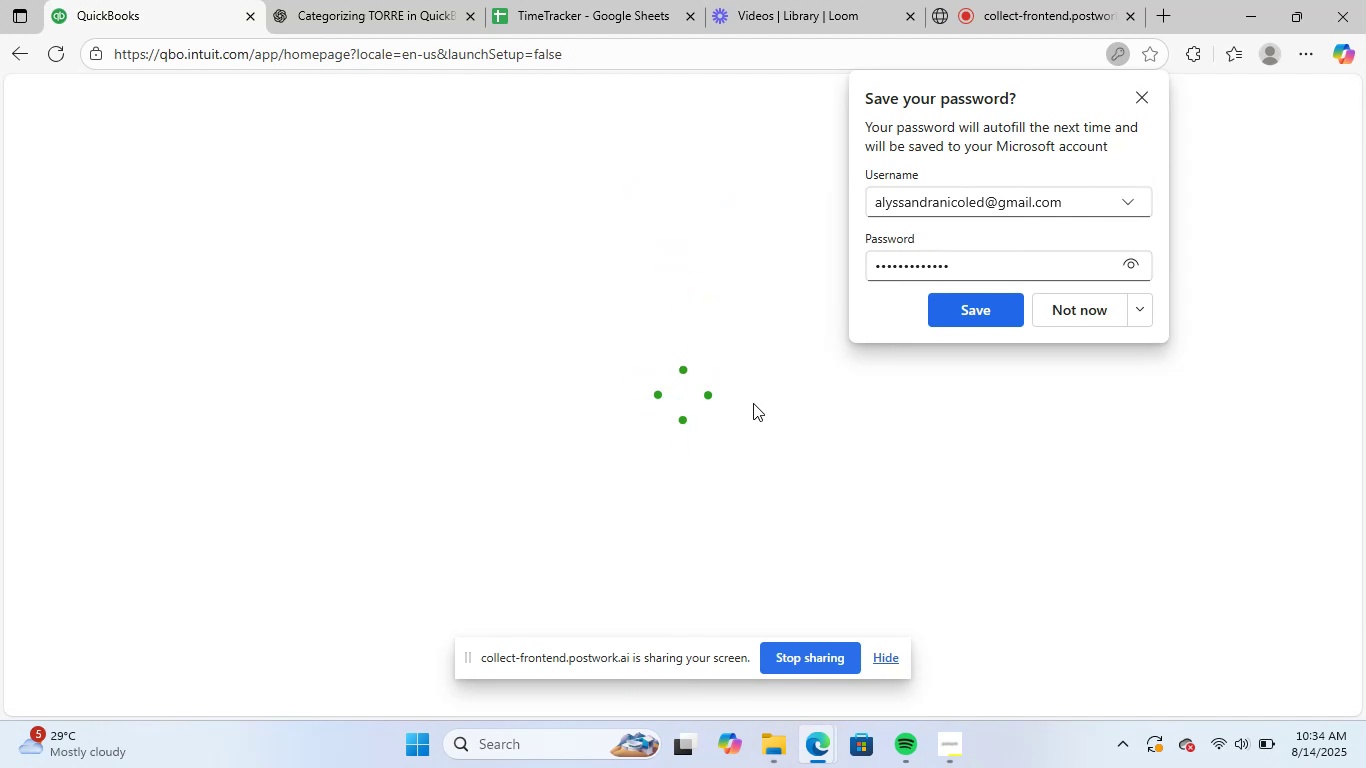 
left_click([1083, 306])
 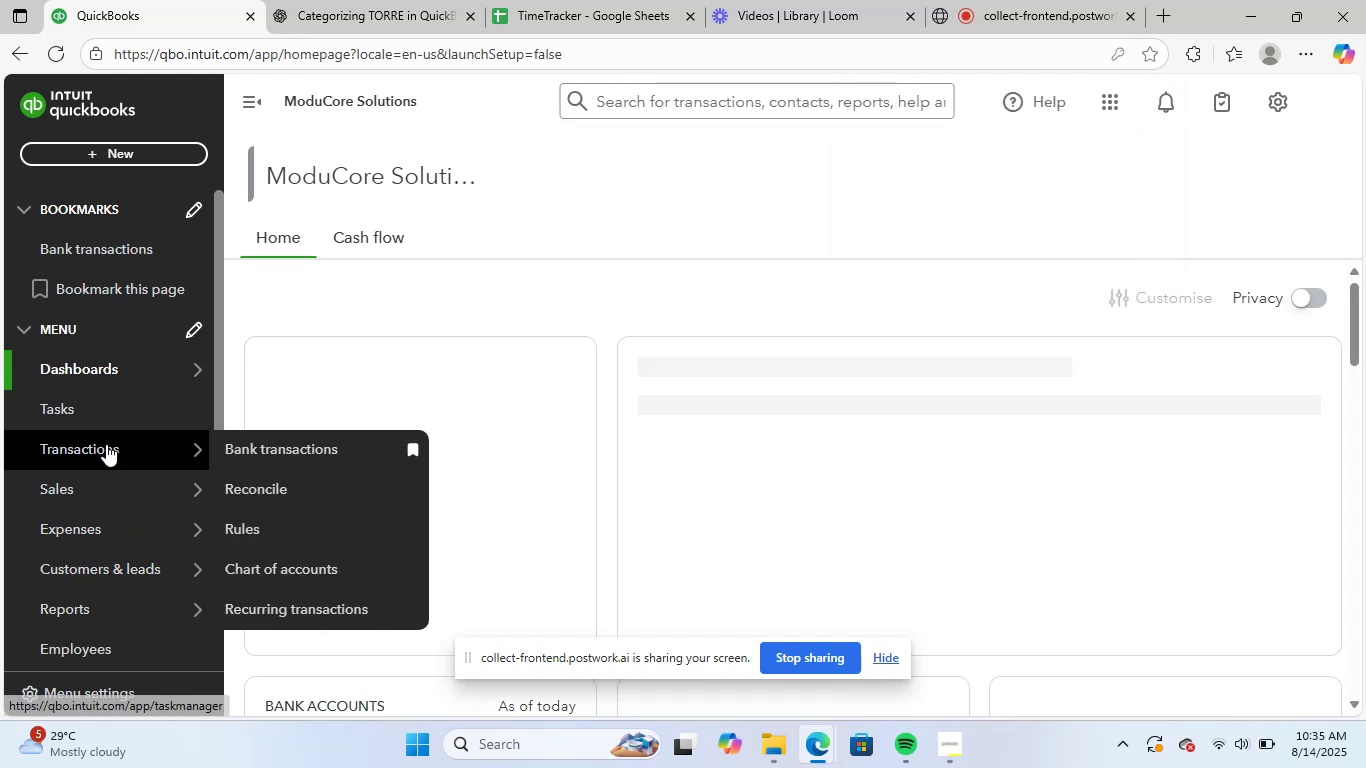 
left_click([107, 444])
 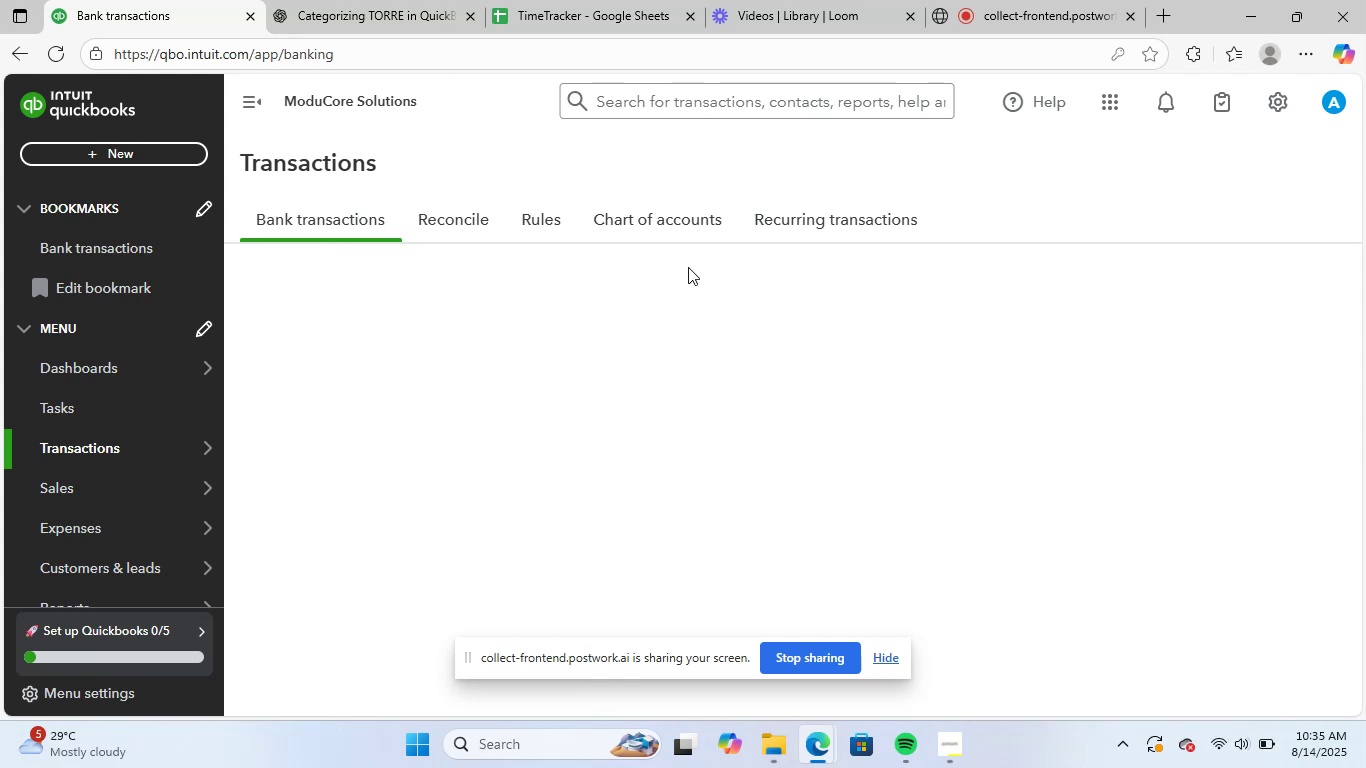 
wait(15.8)
 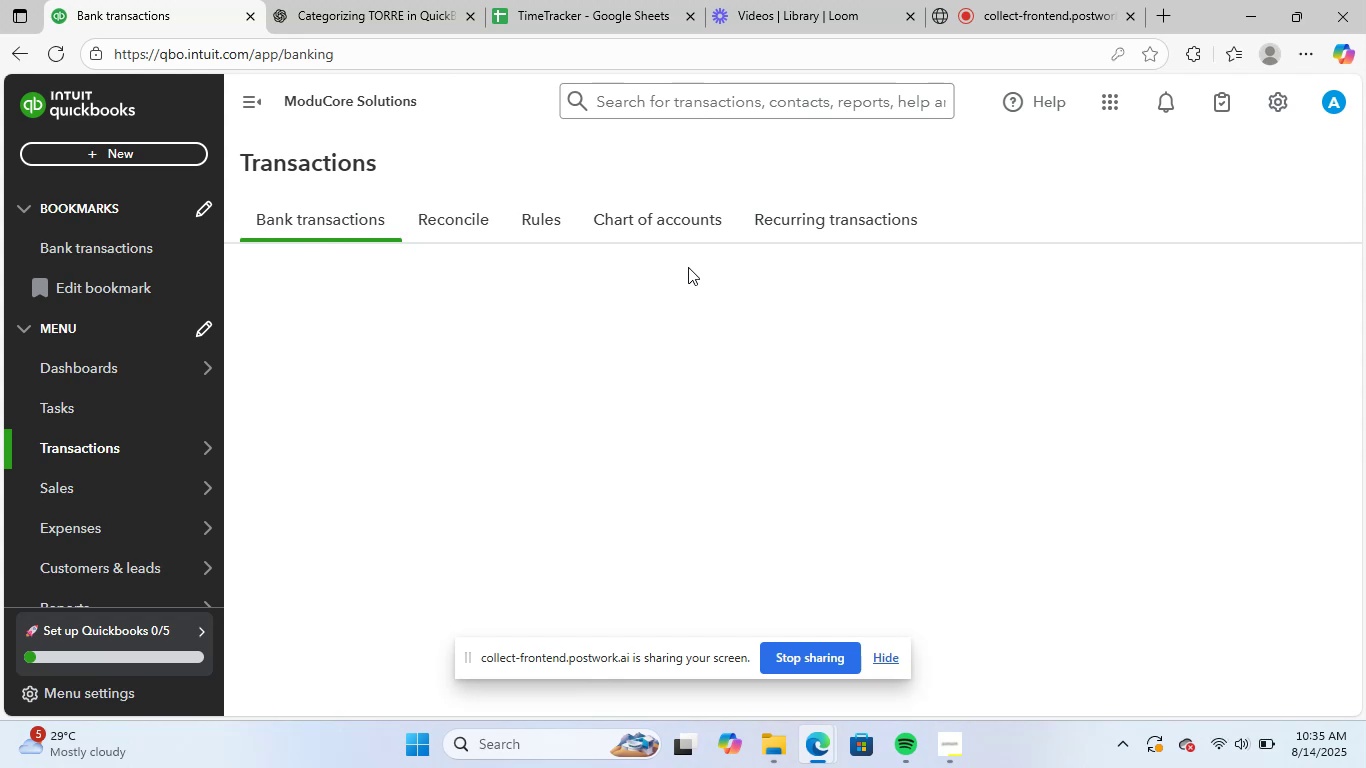 
scroll: coordinate [958, 469], scroll_direction: down, amount: 3.0
 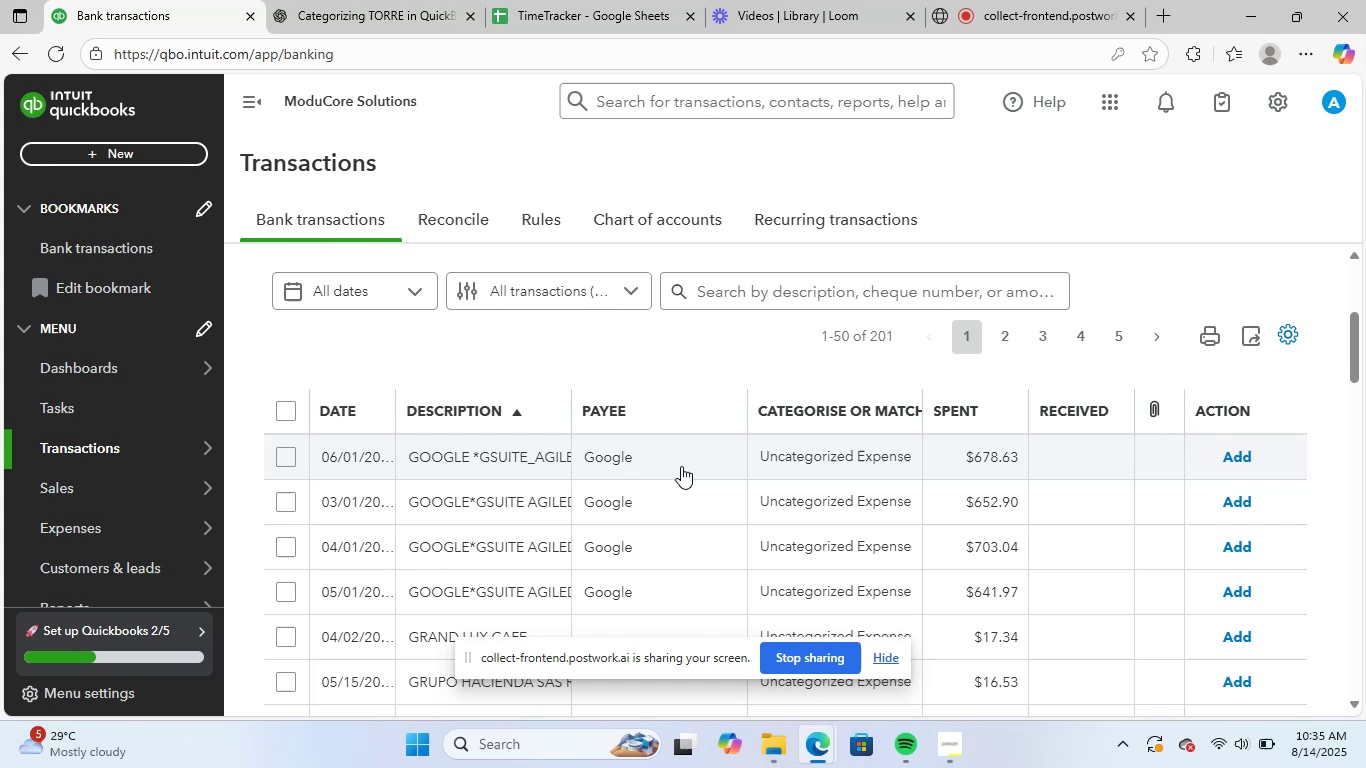 
left_click([681, 466])
 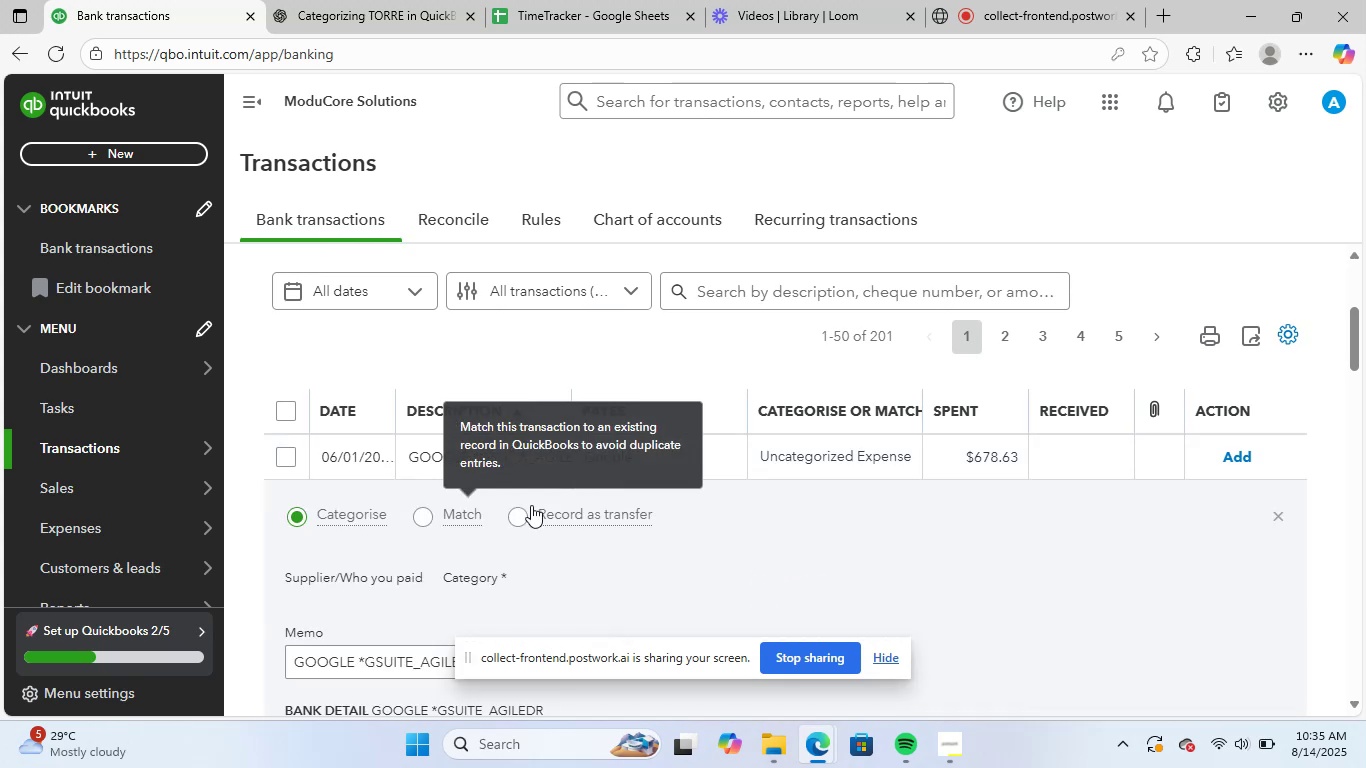 
scroll: coordinate [541, 550], scroll_direction: down, amount: 2.0
 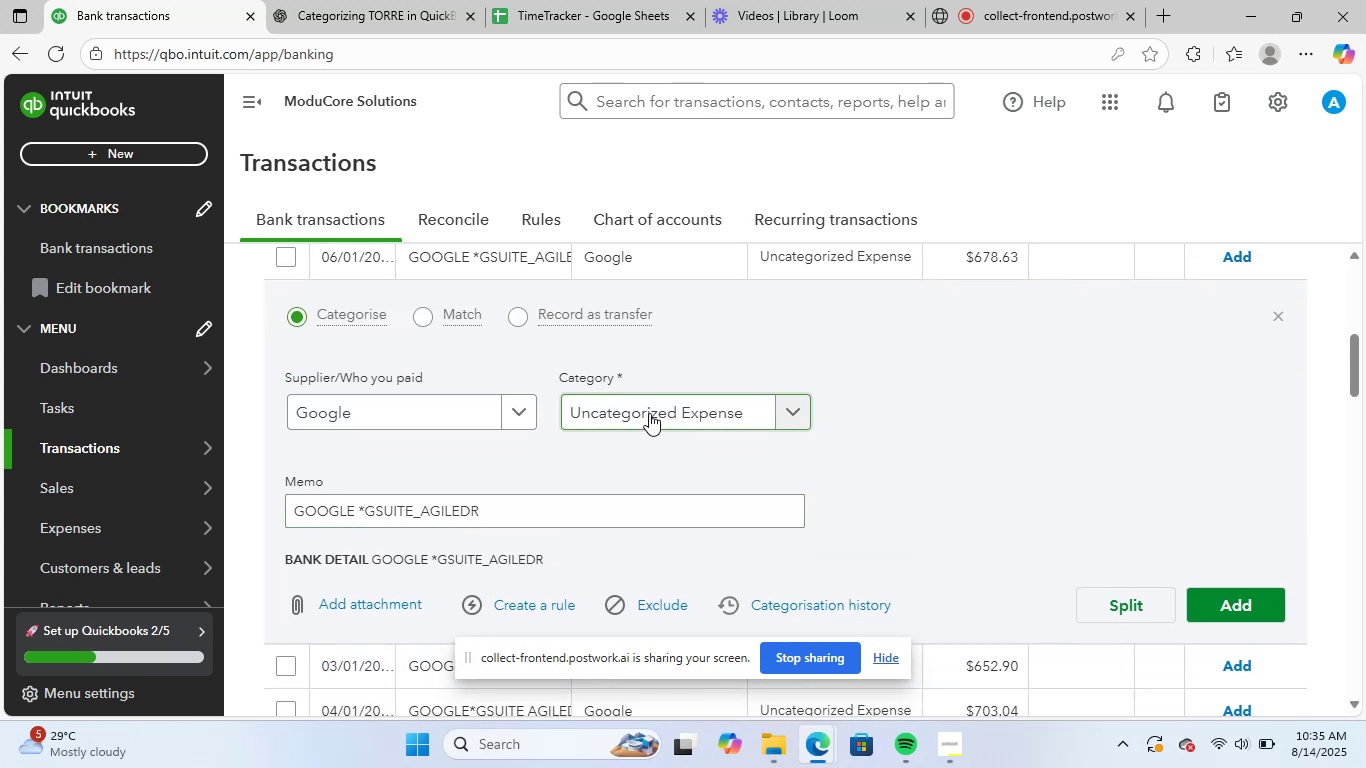 
left_click([649, 413])
 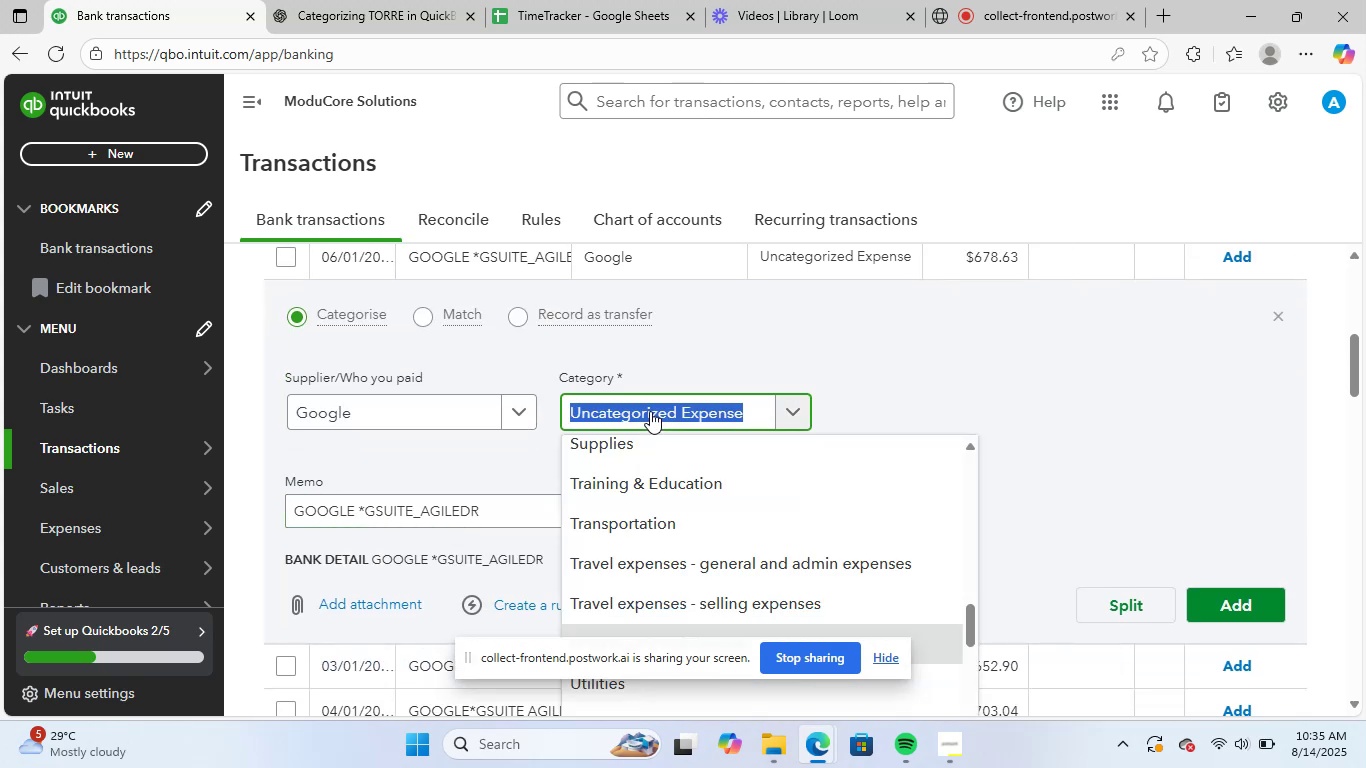 
wait(10.09)
 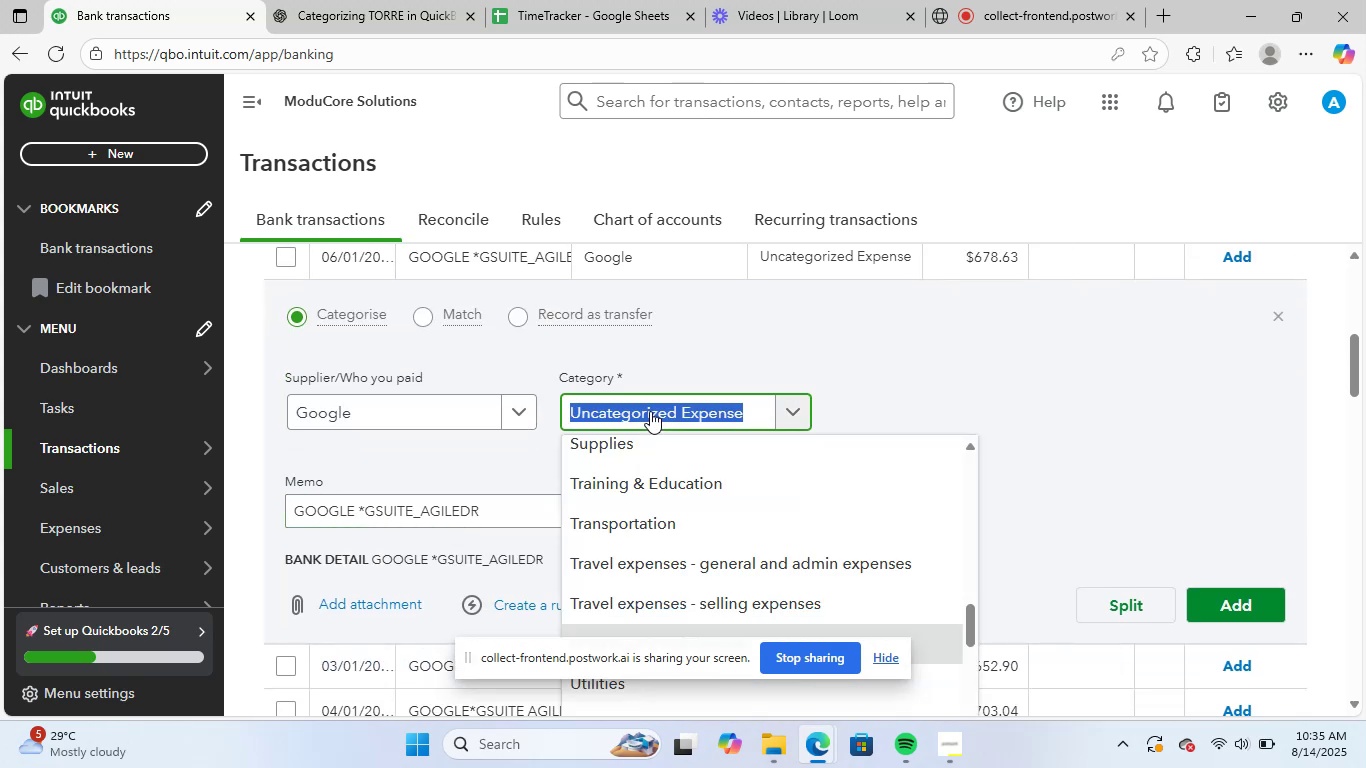 
type(soft)
 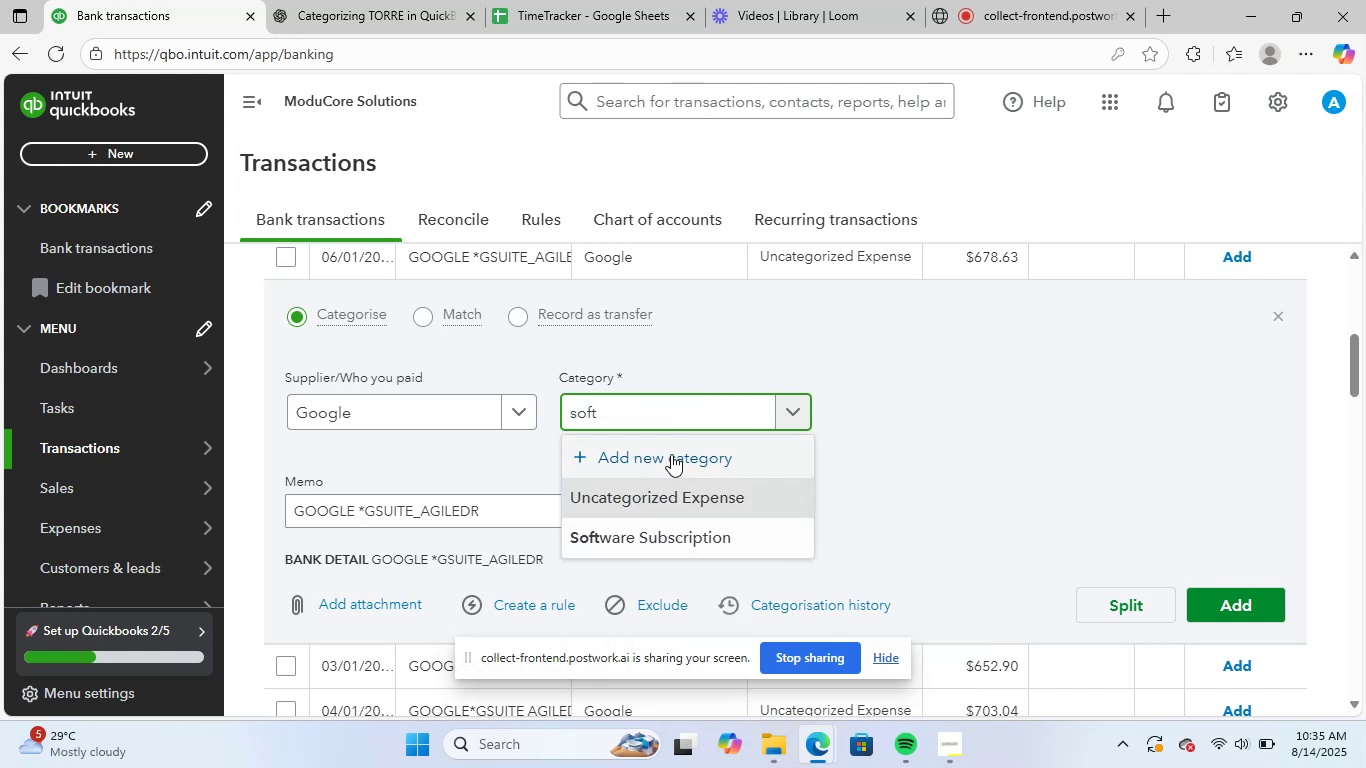 
left_click([695, 532])
 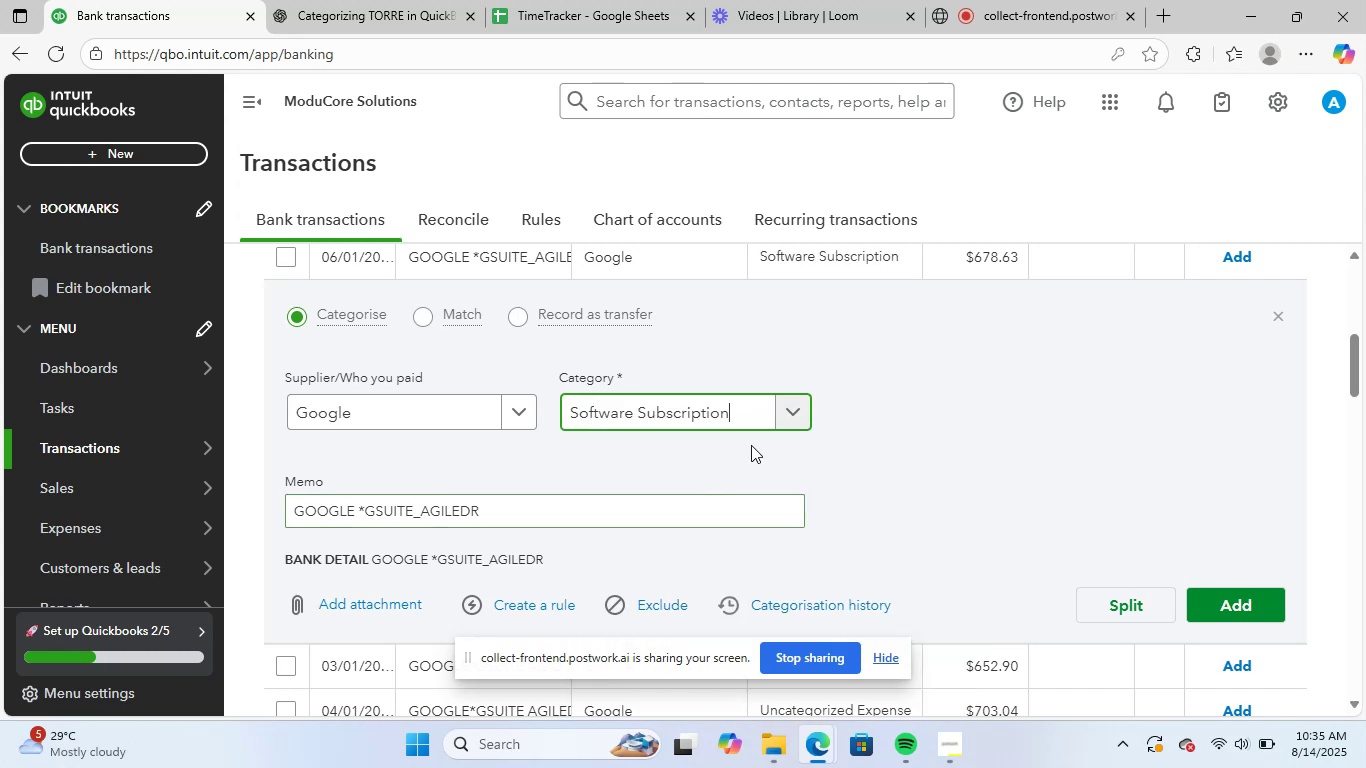 
scroll: coordinate [766, 433], scroll_direction: down, amount: 1.0
 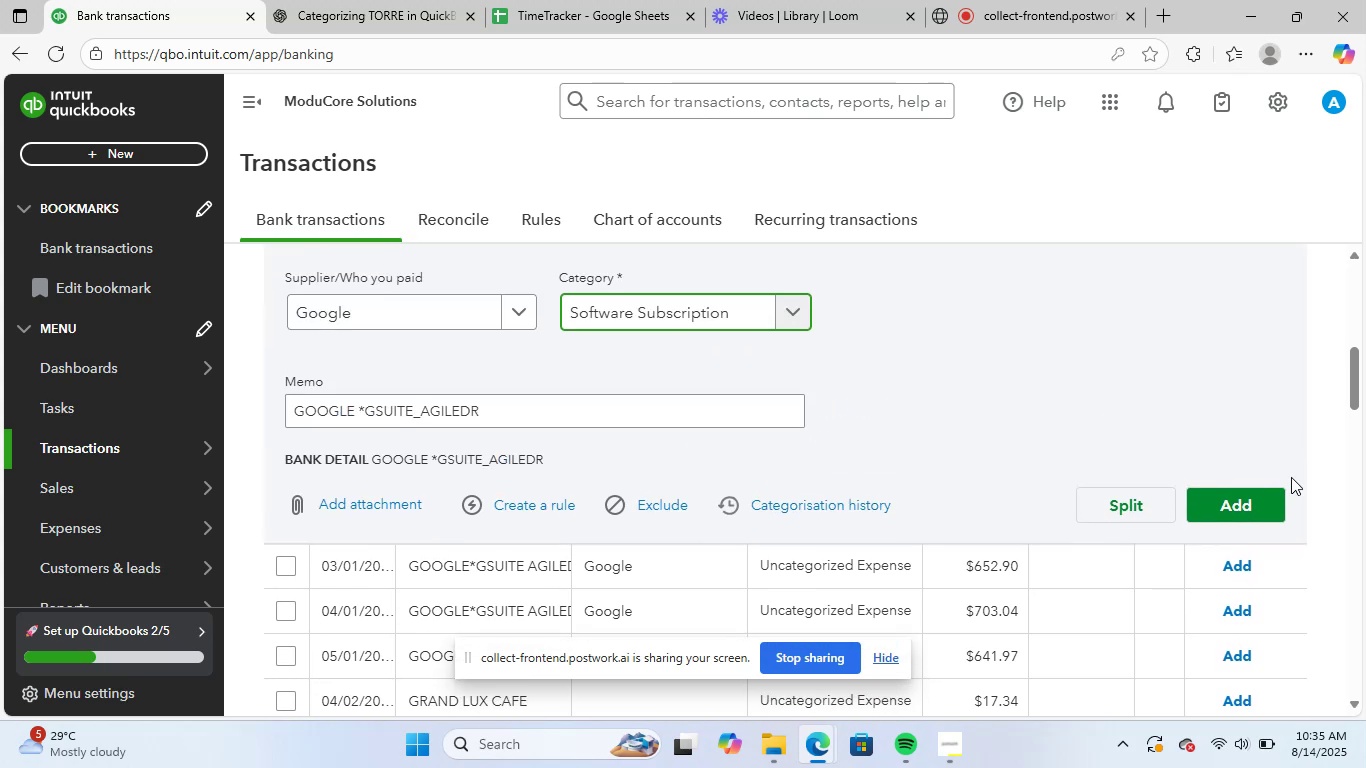 
left_click([1259, 507])
 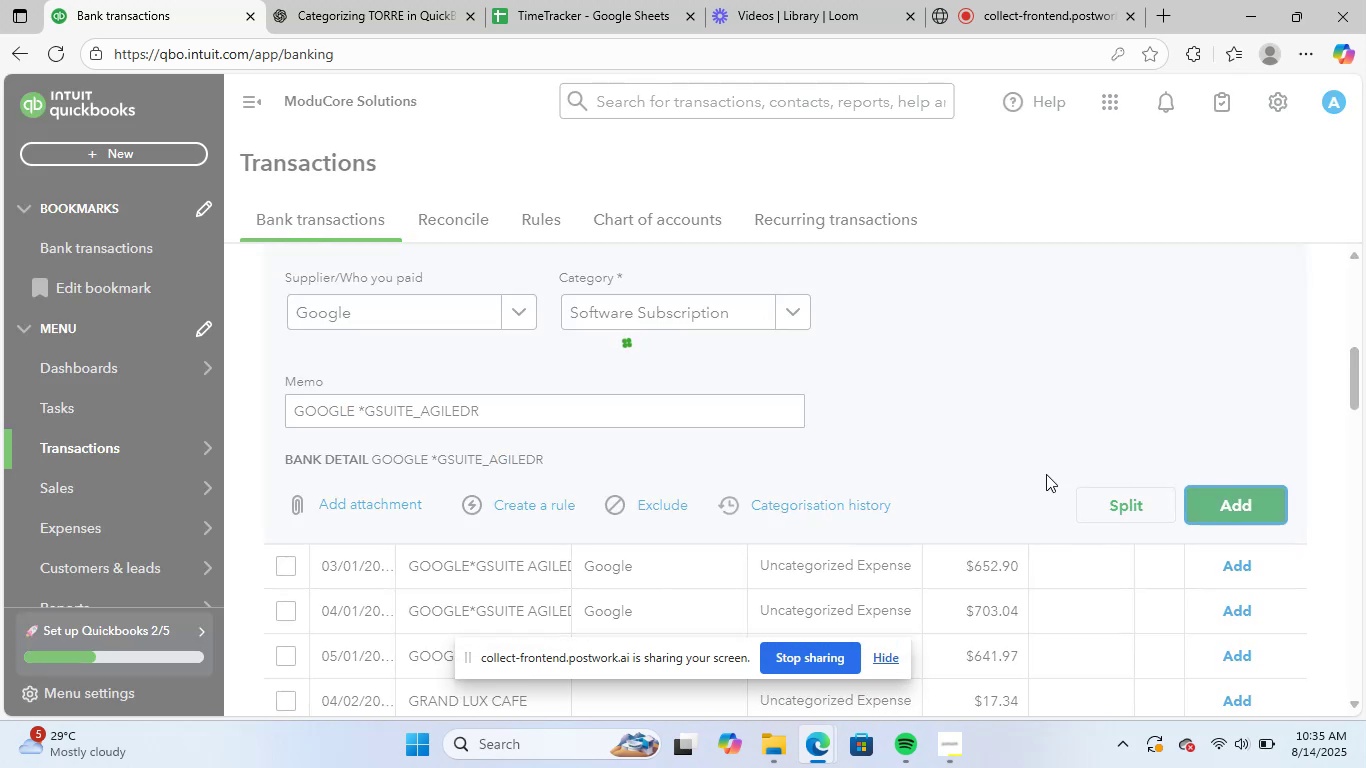 
scroll: coordinate [1046, 474], scroll_direction: up, amount: 3.0
 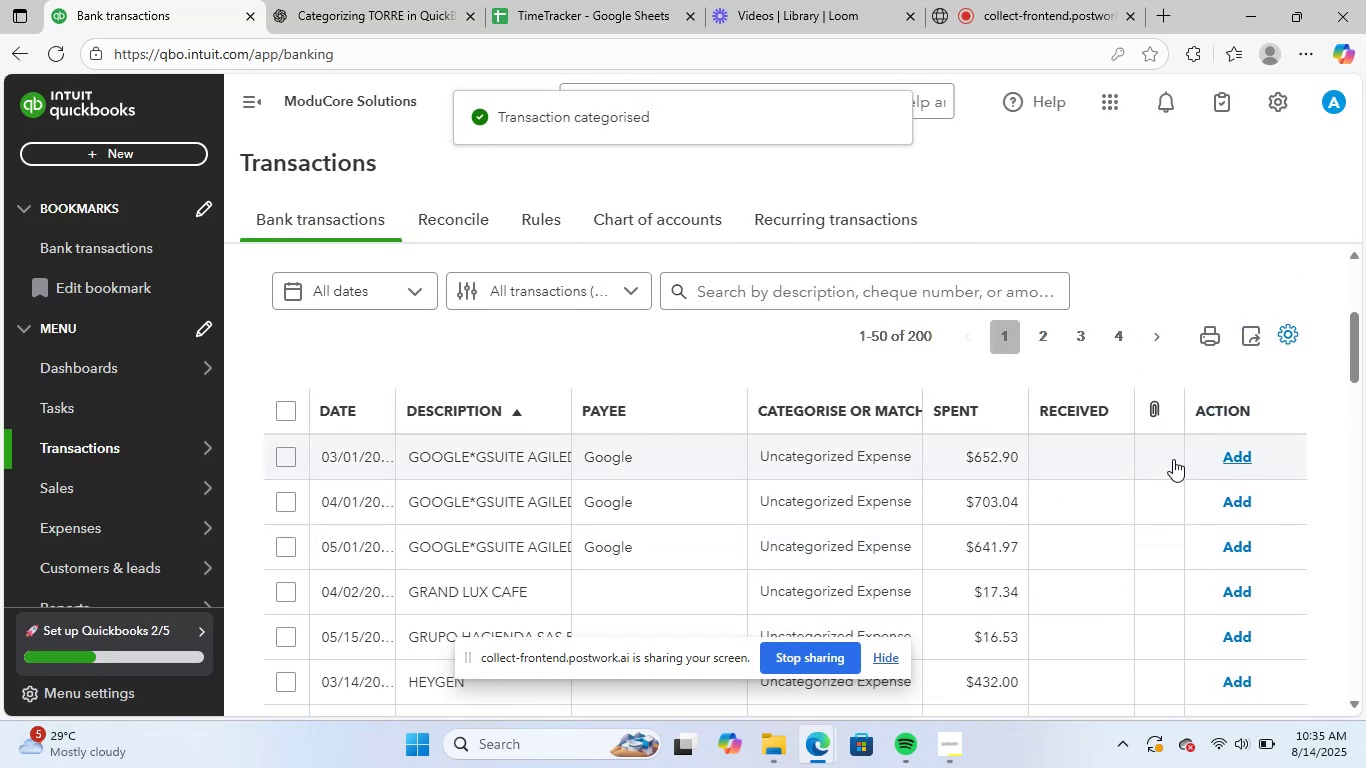 
mouse_move([688, 454])
 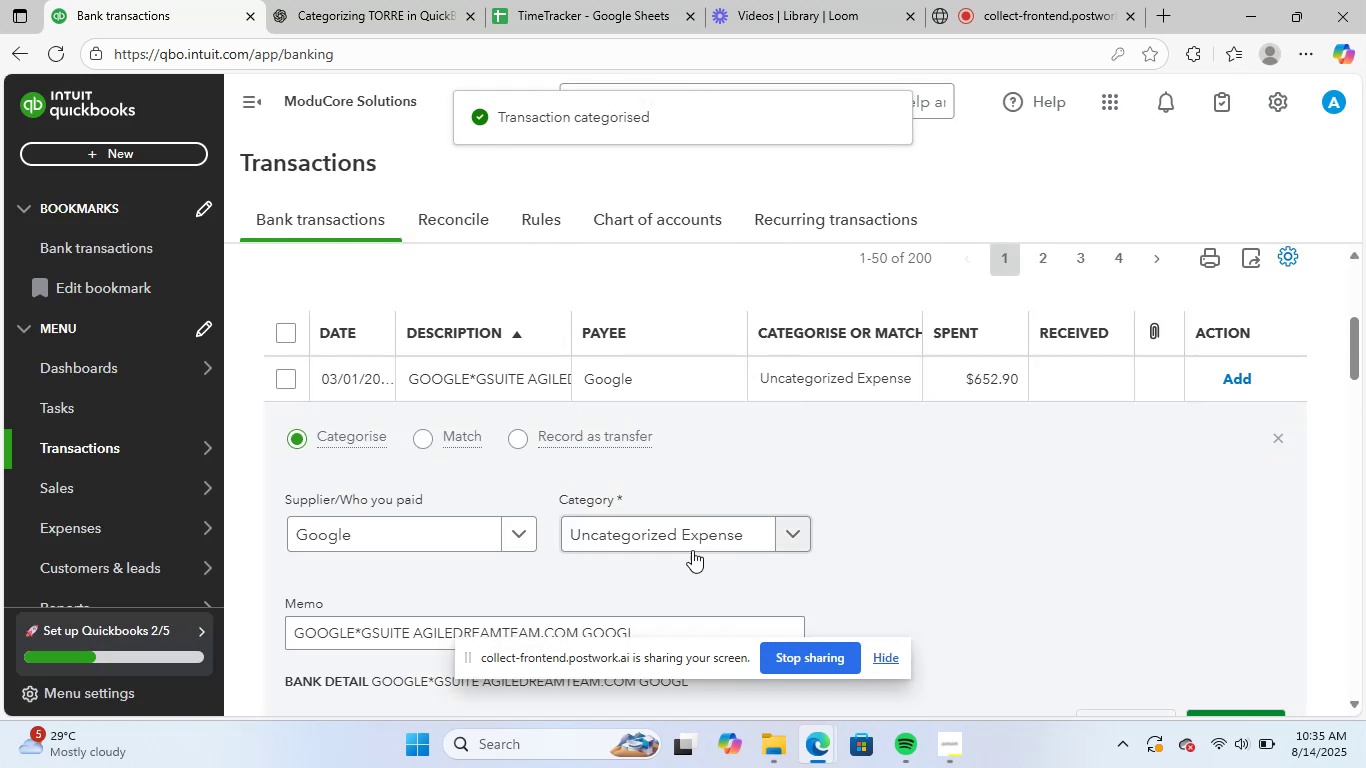 
left_click([708, 532])
 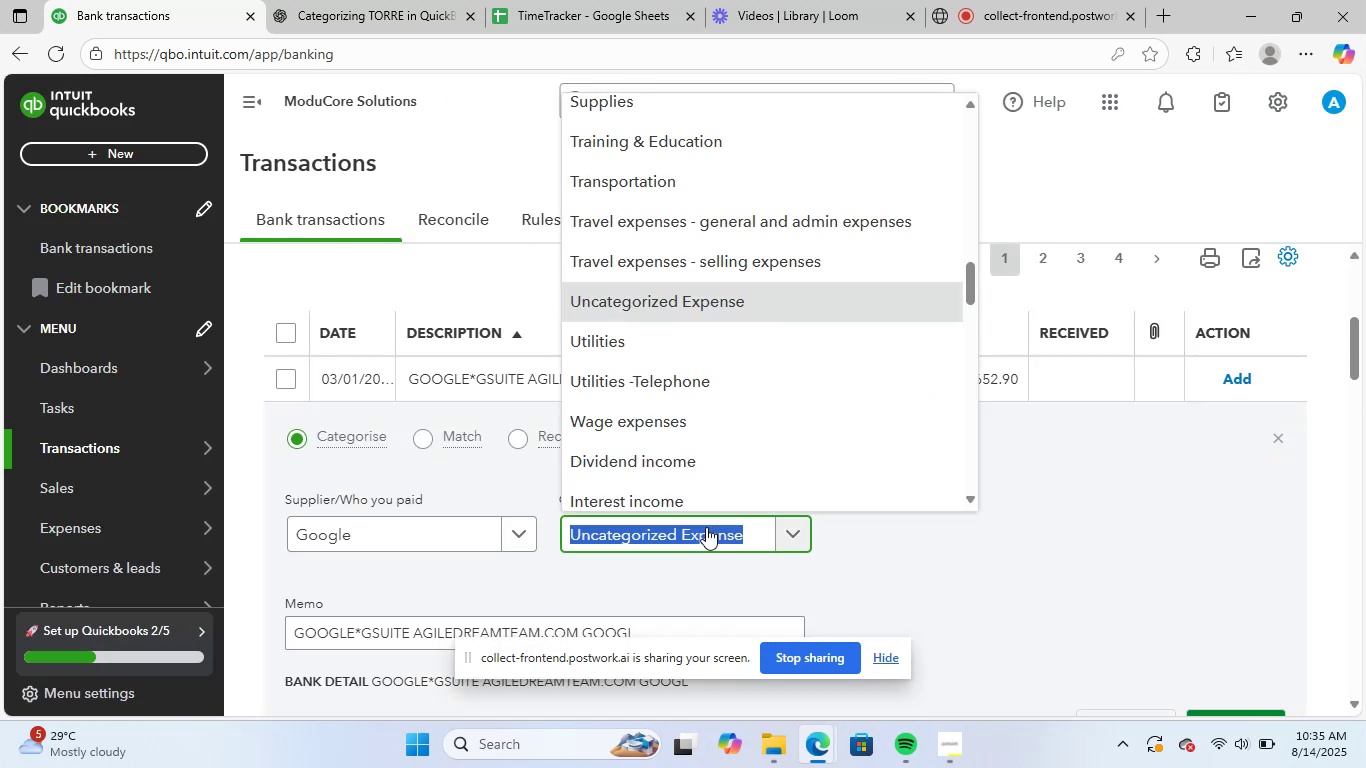 
type(g)
key(Backspace)
type(soft)
 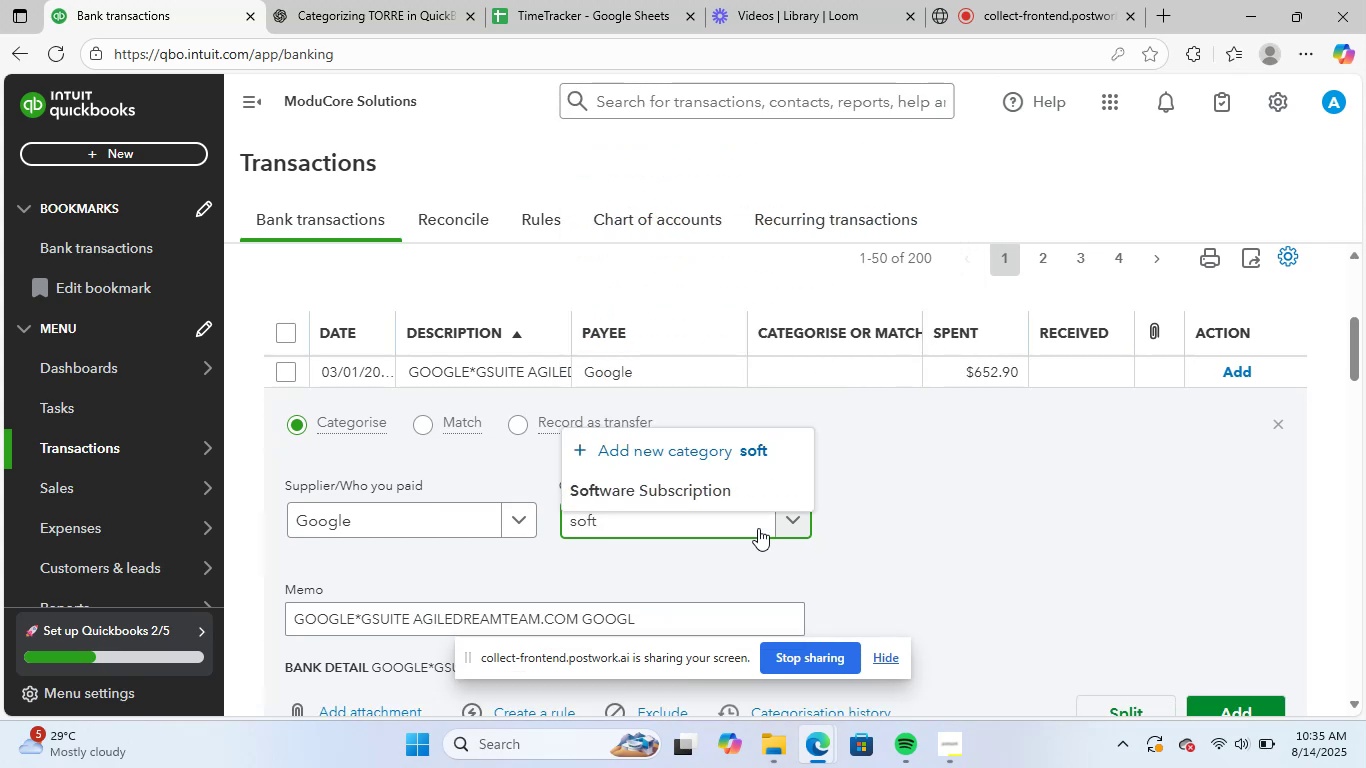 
left_click([637, 485])
 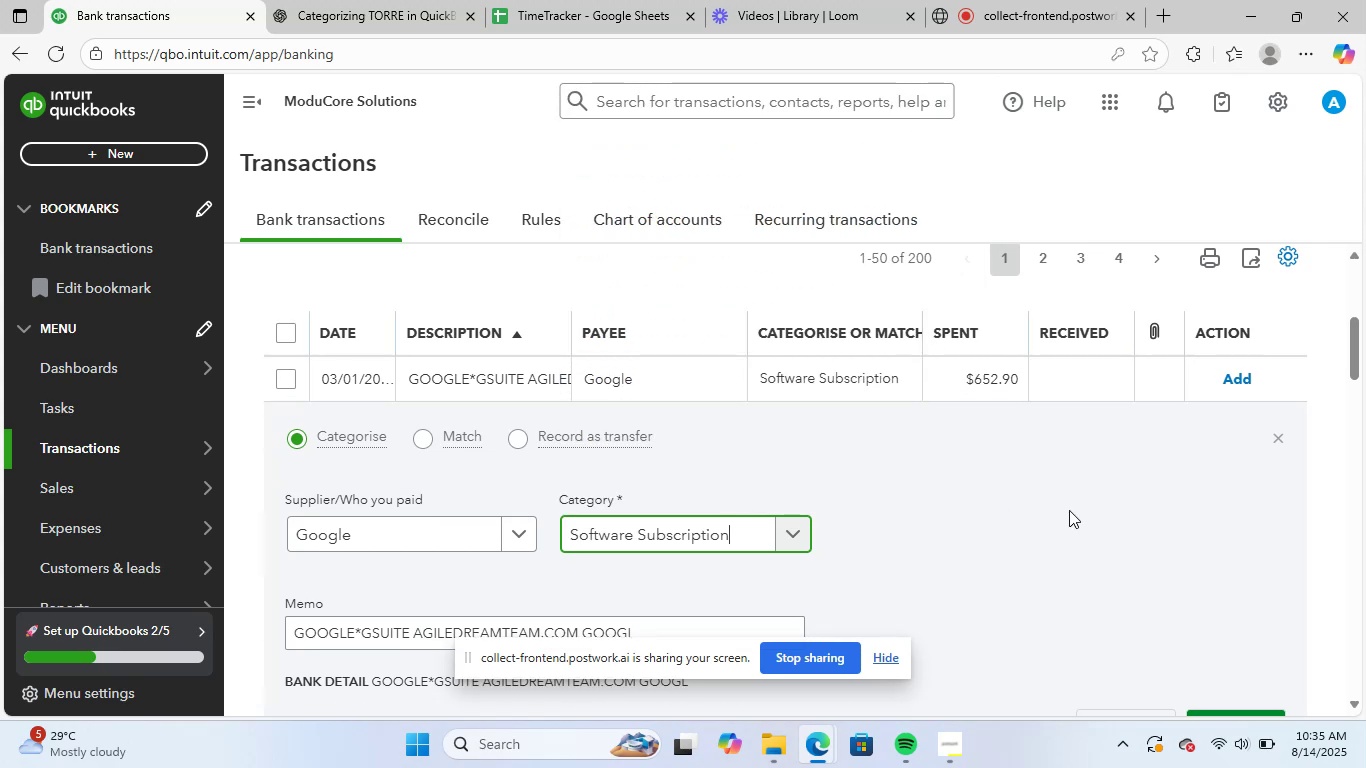 
scroll: coordinate [1071, 510], scroll_direction: down, amount: 2.0
 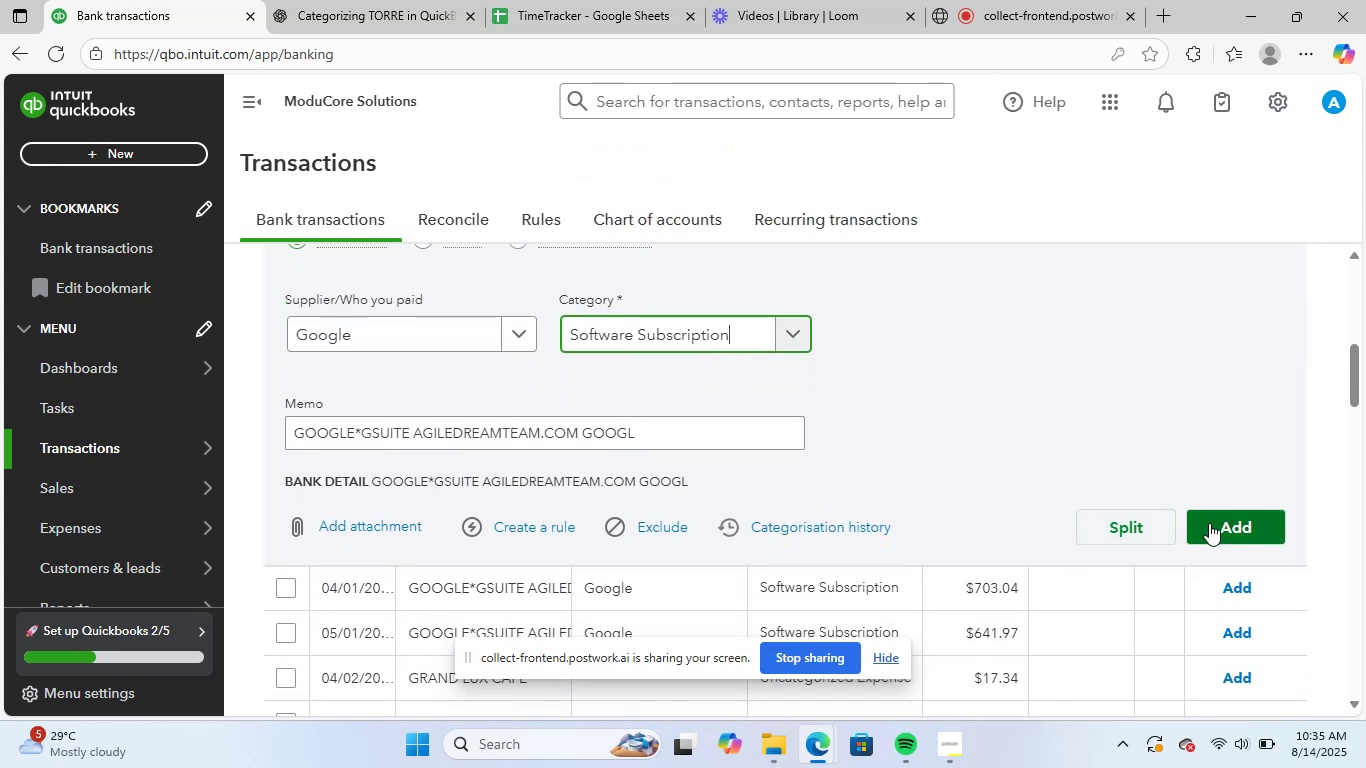 
left_click([1226, 524])
 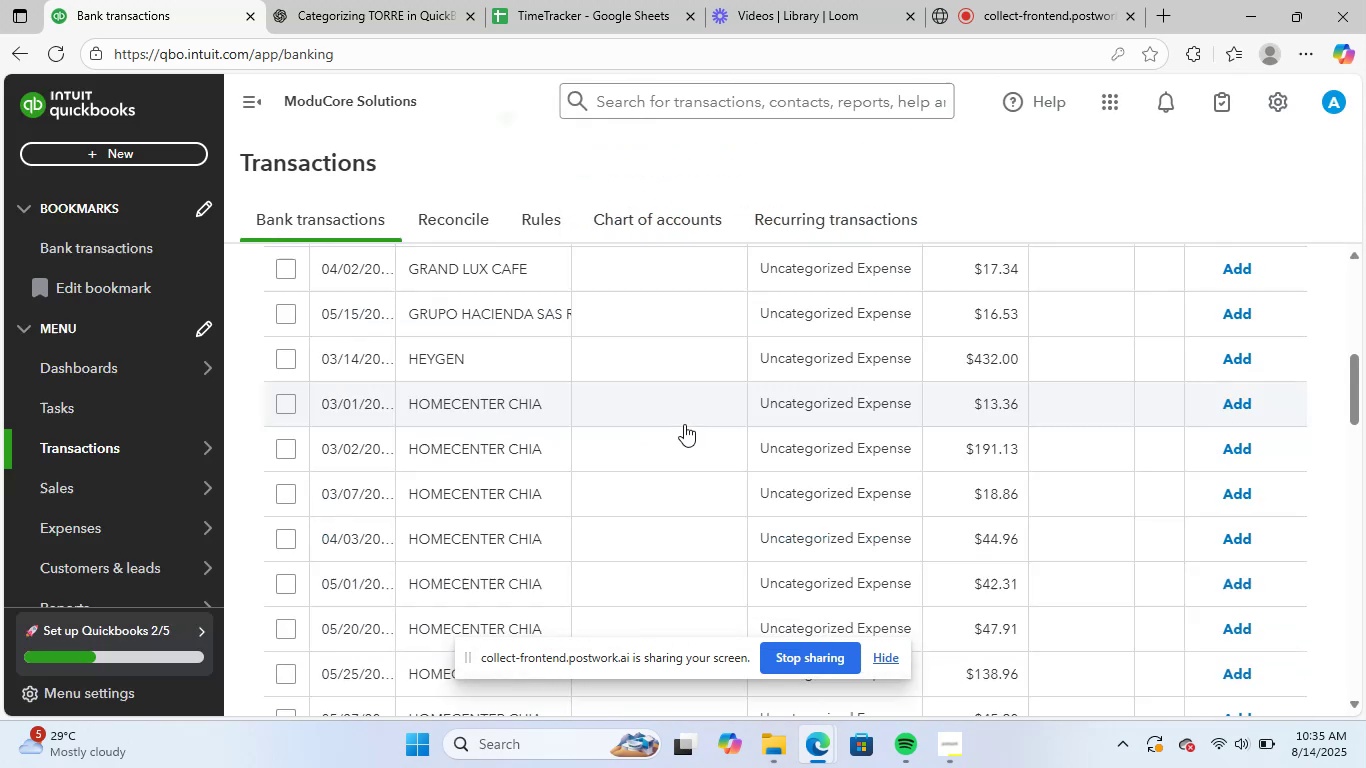 
scroll: coordinate [555, 386], scroll_direction: up, amount: 2.0
 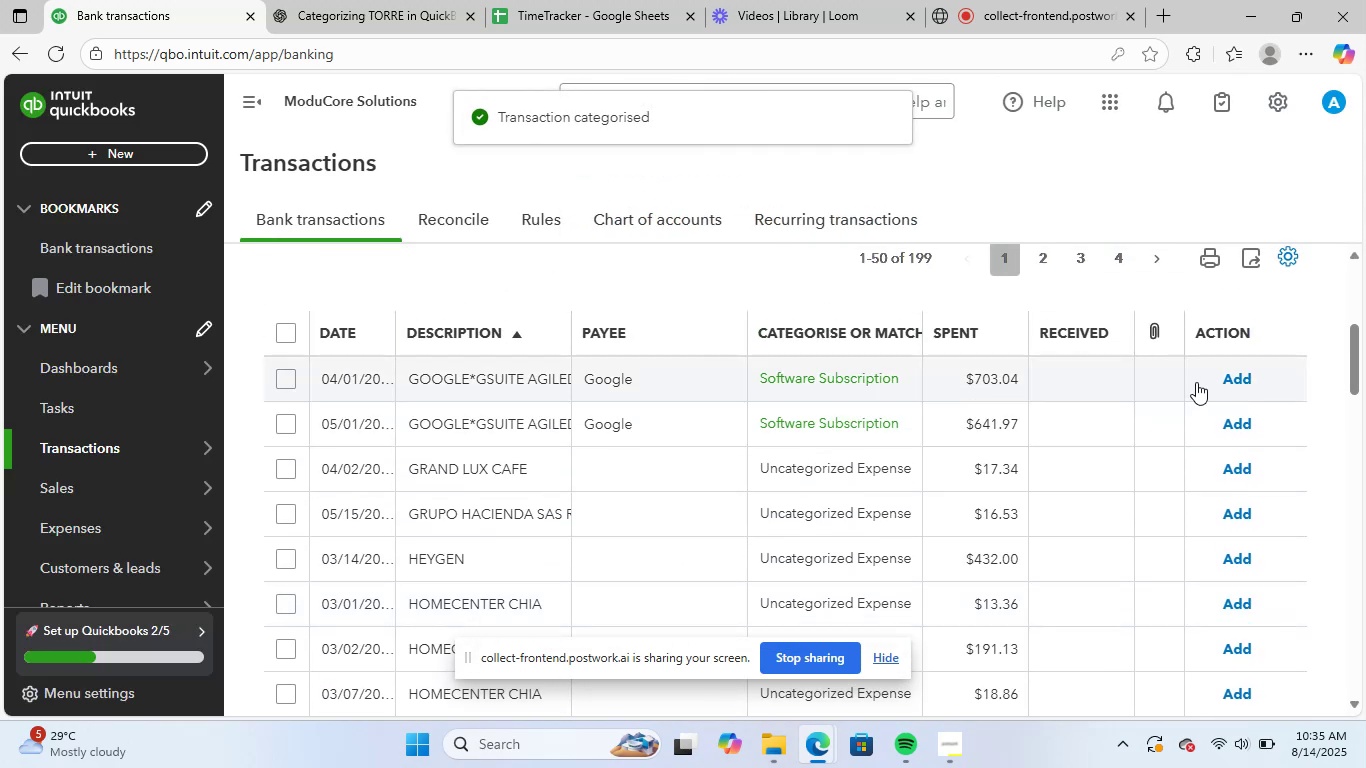 
left_click([1225, 377])
 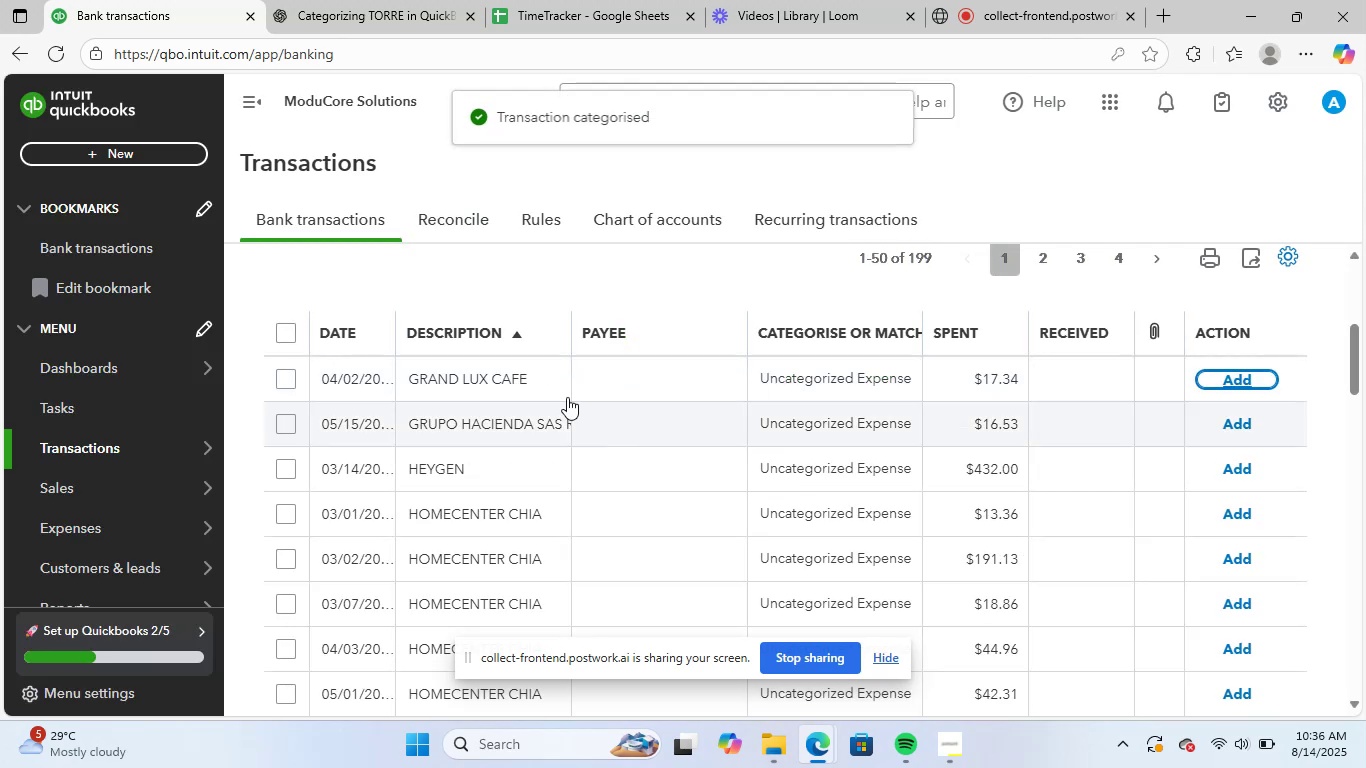 
wait(6.15)
 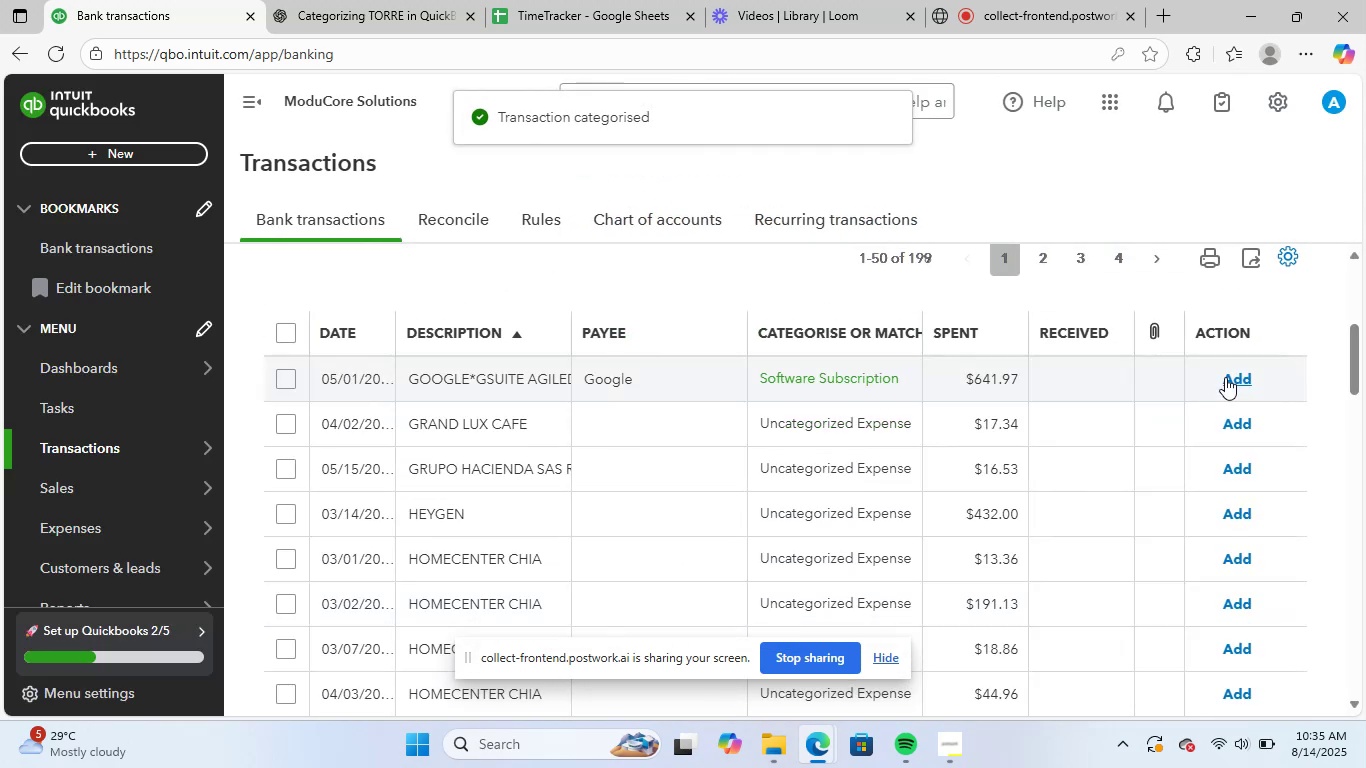 
scroll: coordinate [500, 572], scroll_direction: down, amount: 2.0
 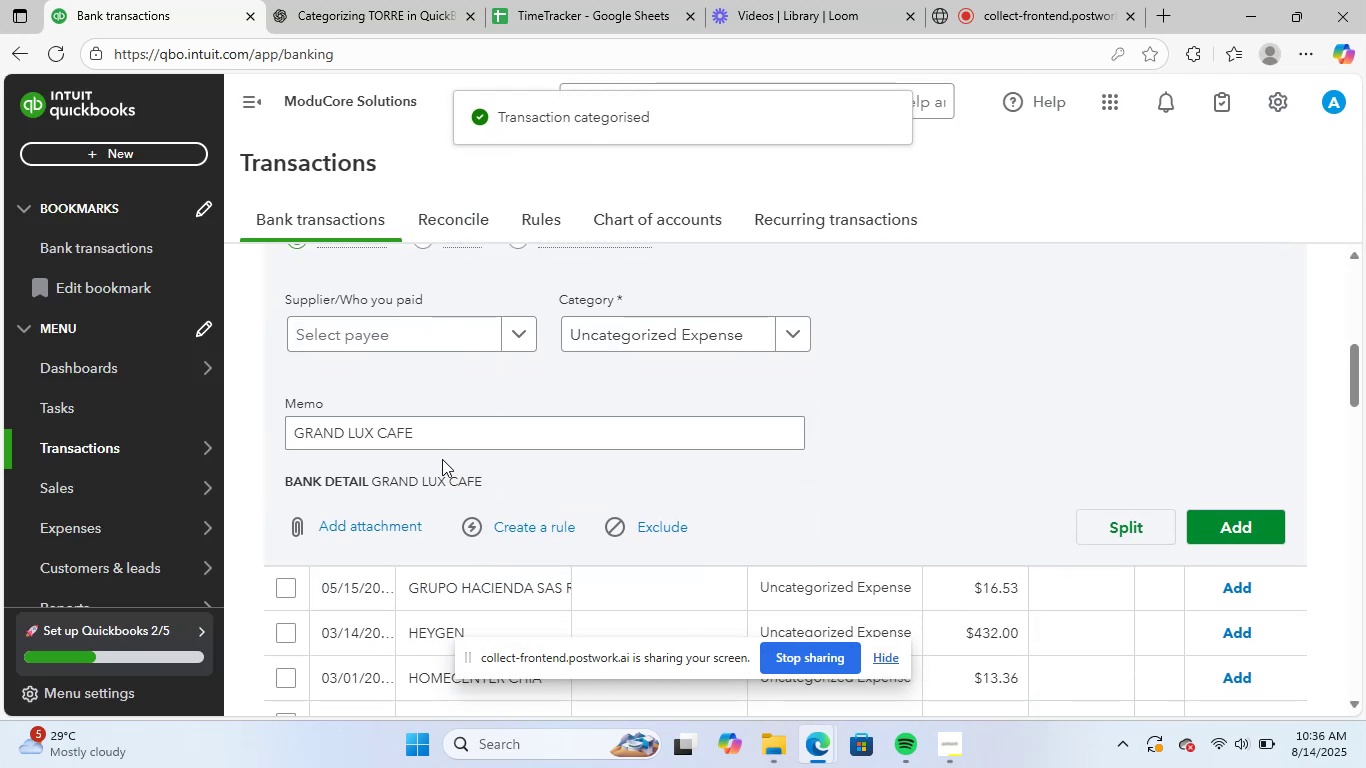 
left_click_drag(start_coordinate=[447, 444], to_coordinate=[253, 428])
 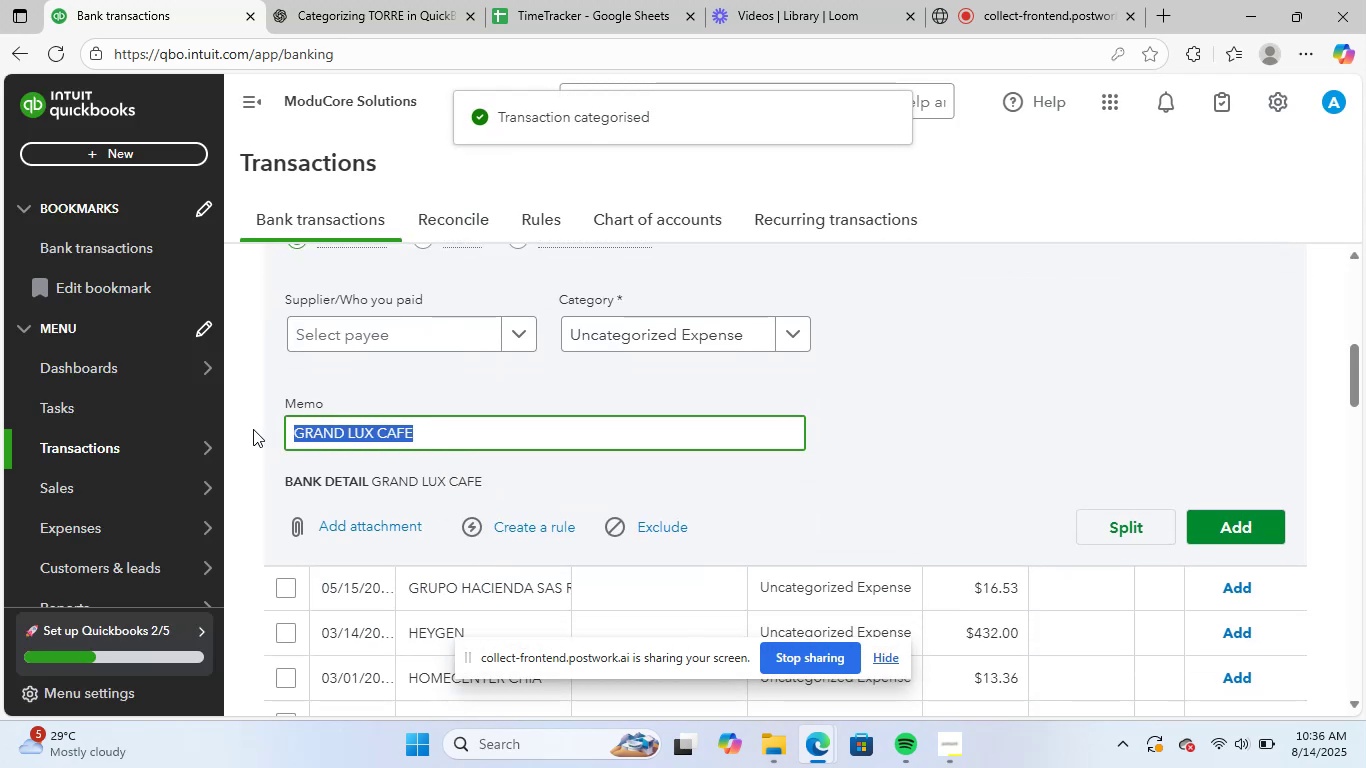 
key(Control+ControlLeft)
 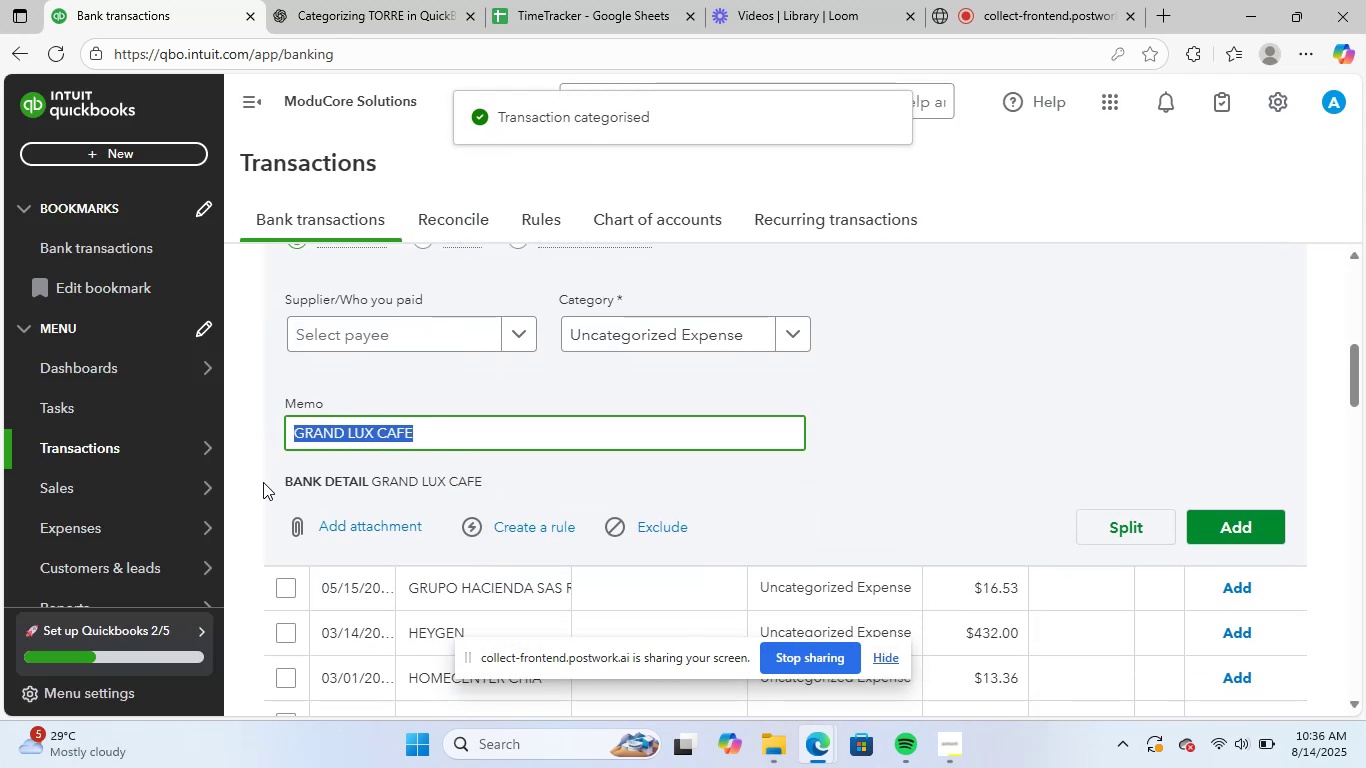 
key(Control+C)
 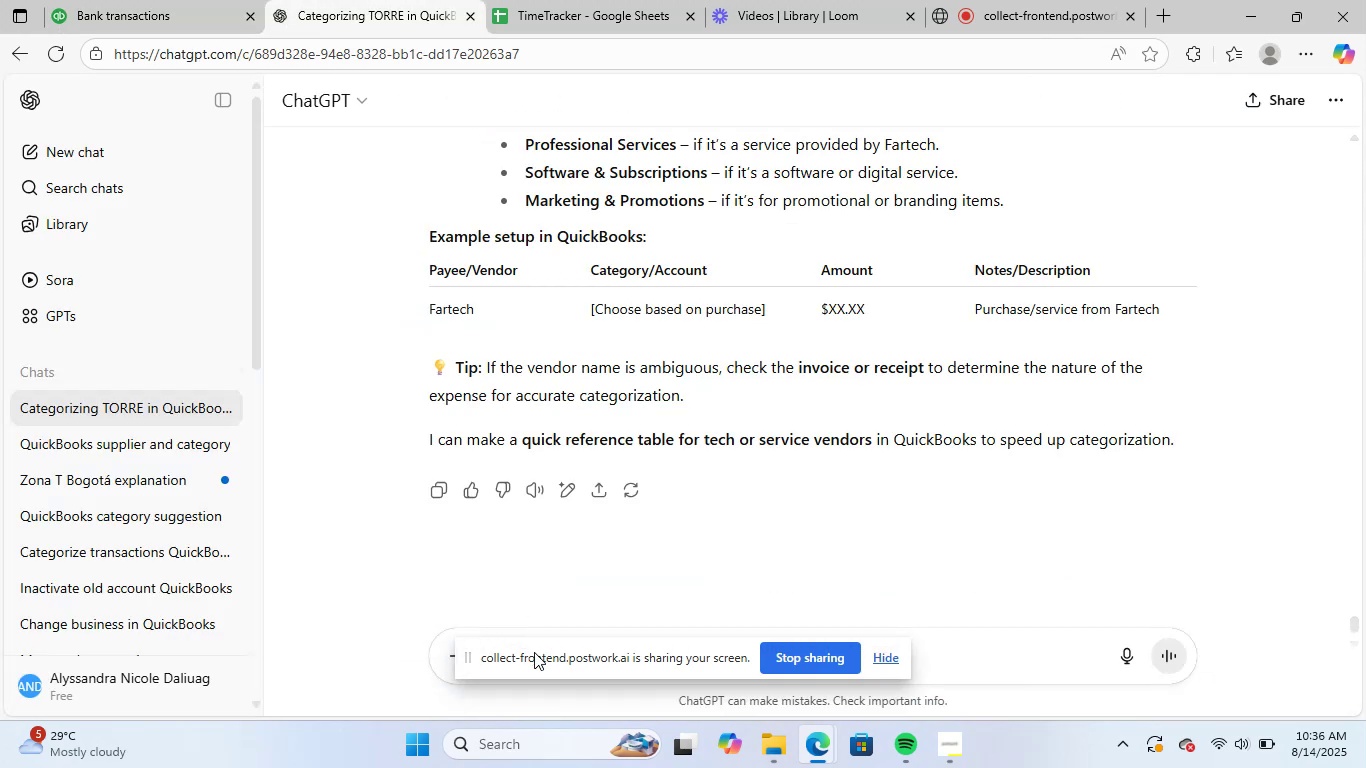 
scroll: coordinate [857, 510], scroll_direction: down, amount: 1.0
 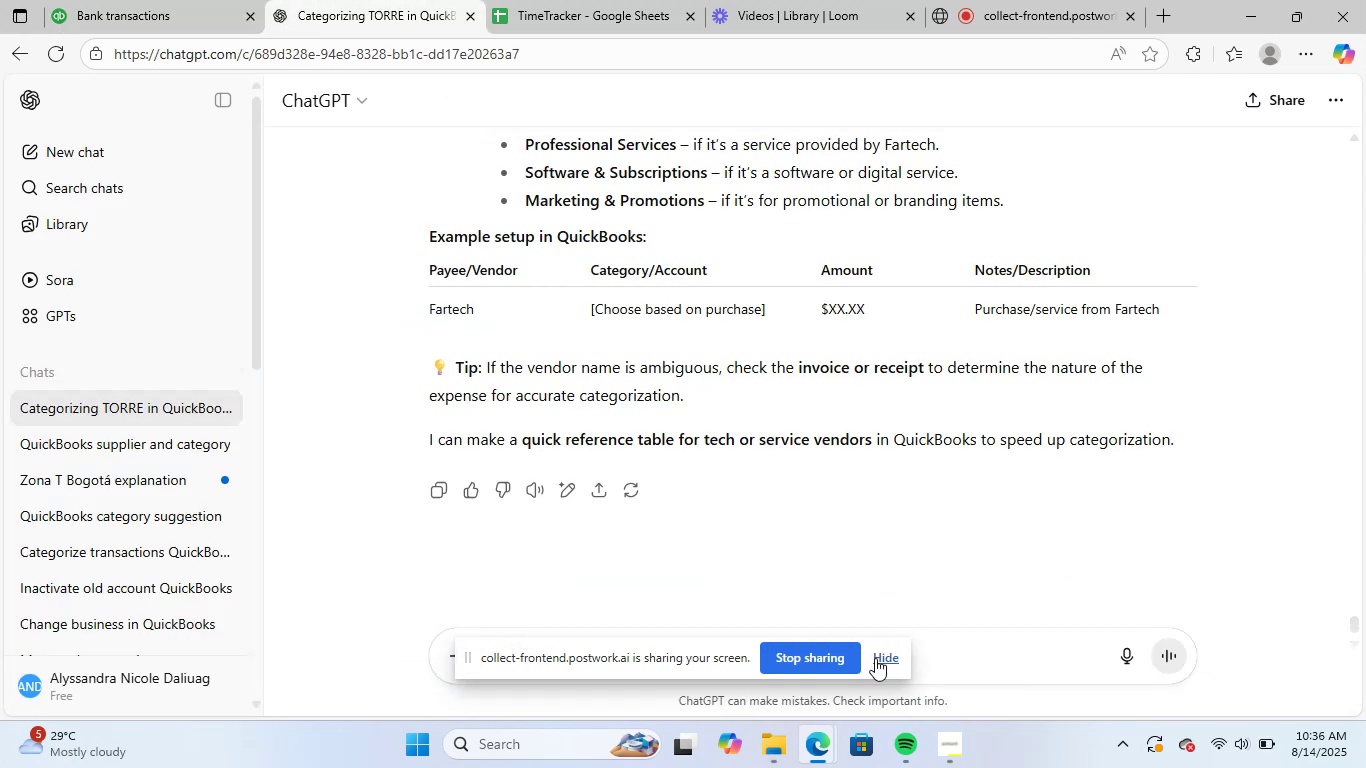 
left_click([881, 658])
 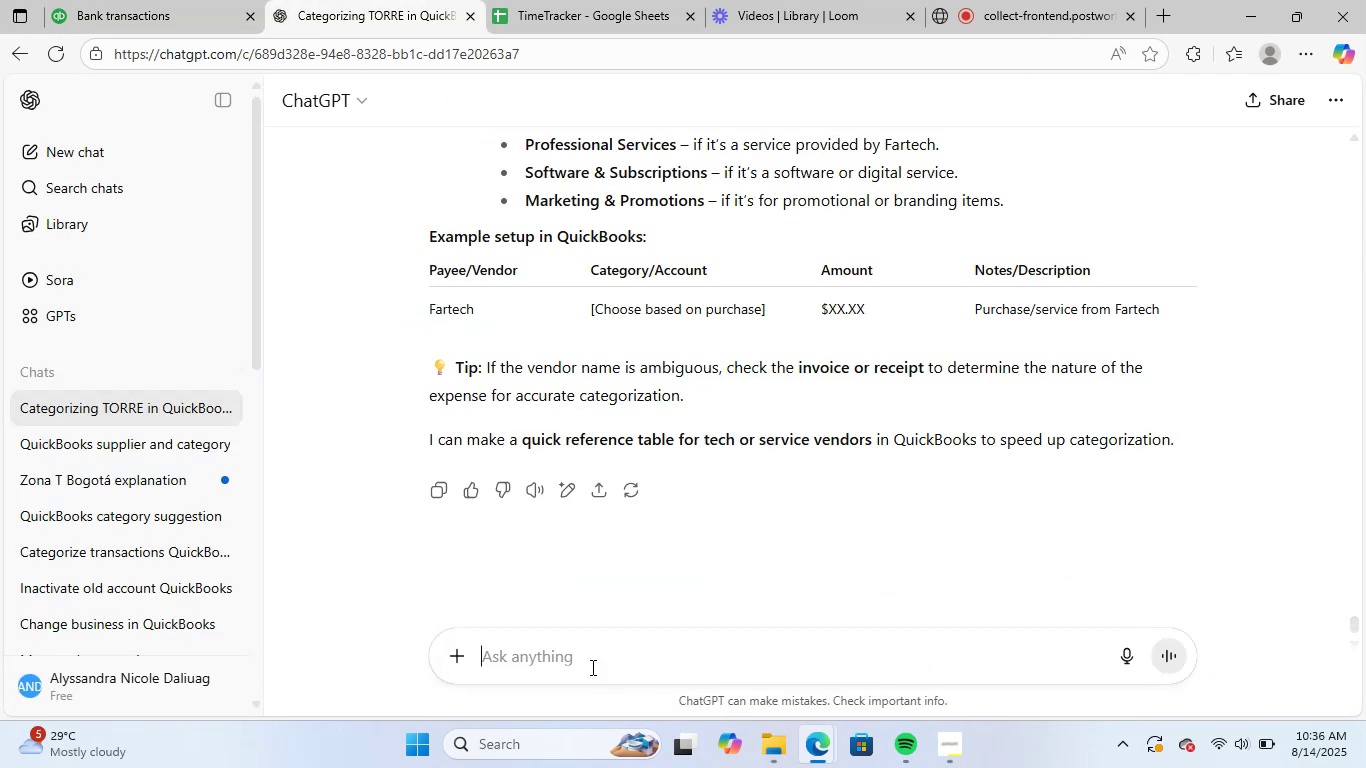 
left_click([590, 665])
 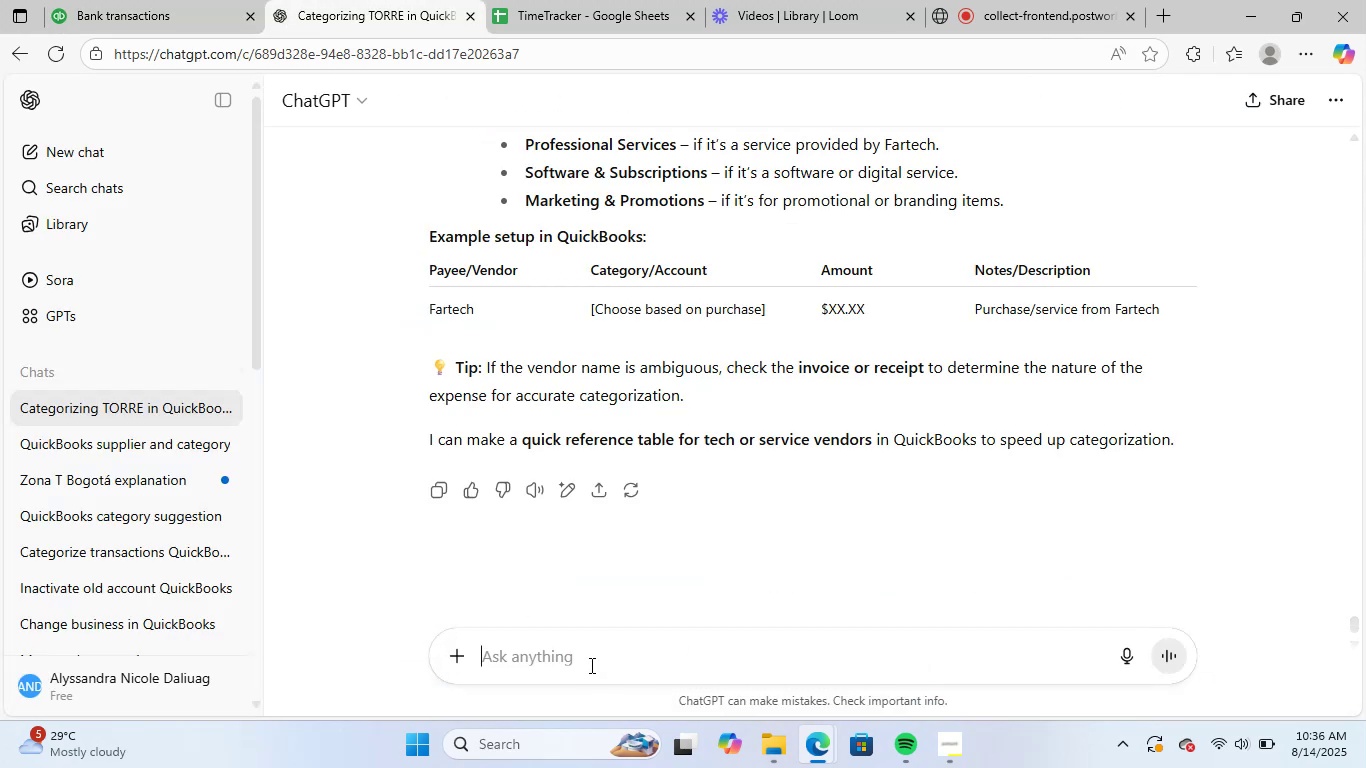 
key(Control+ControlLeft)
 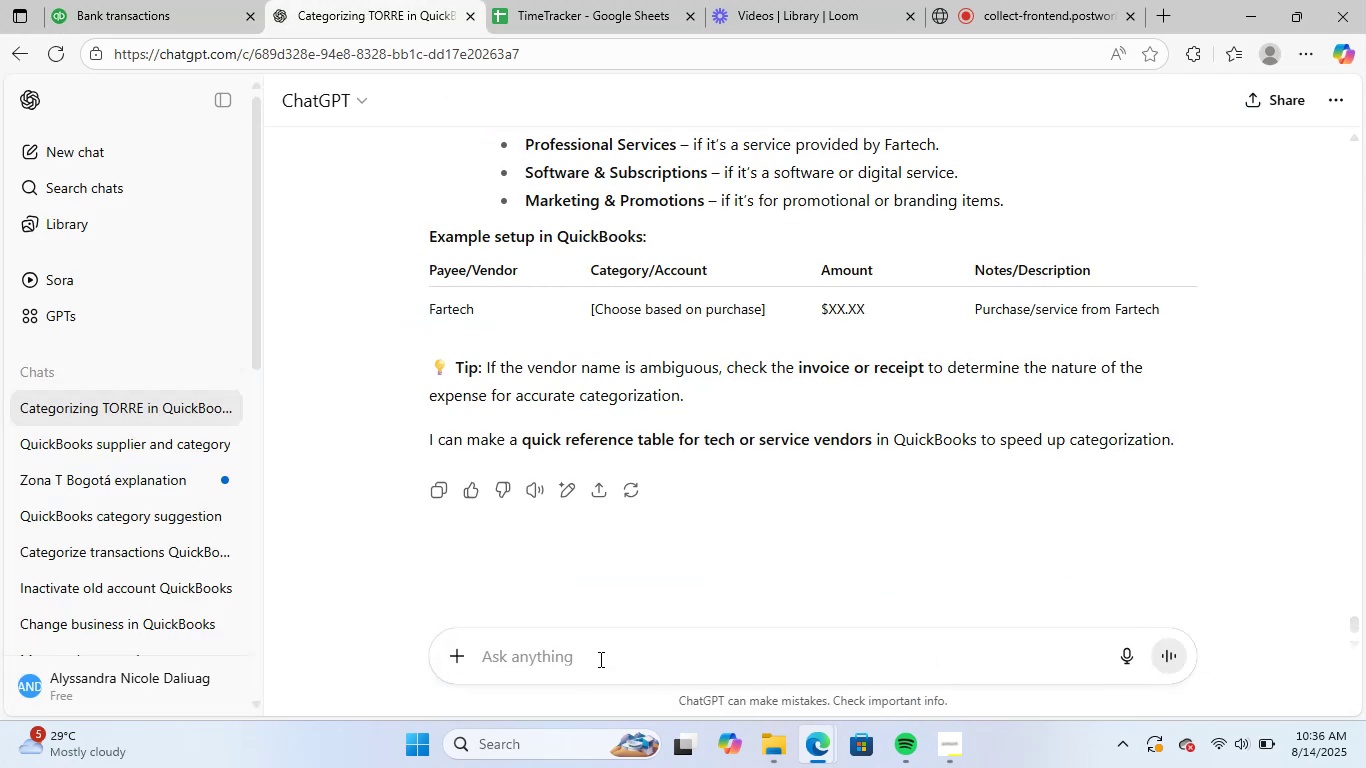 
key(Control+V)
 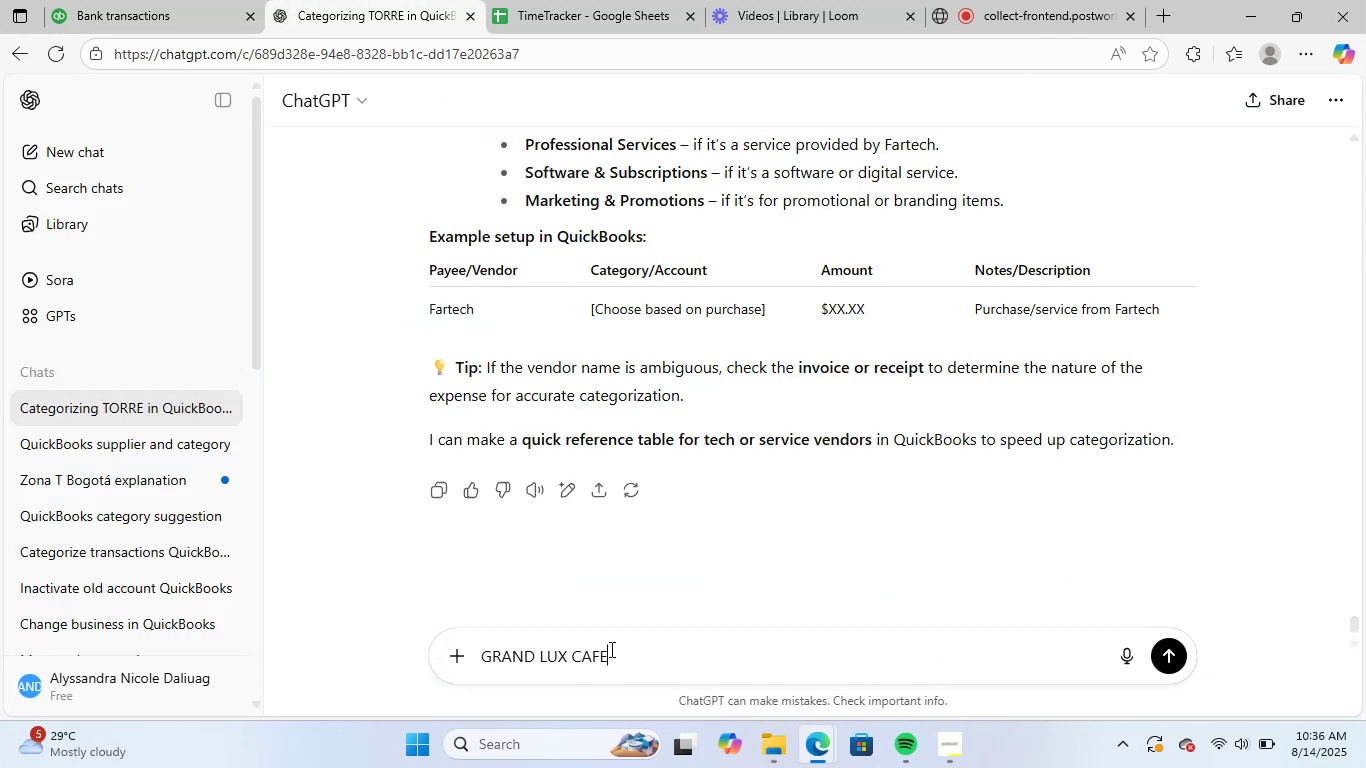 
key(NumpadEnter)
 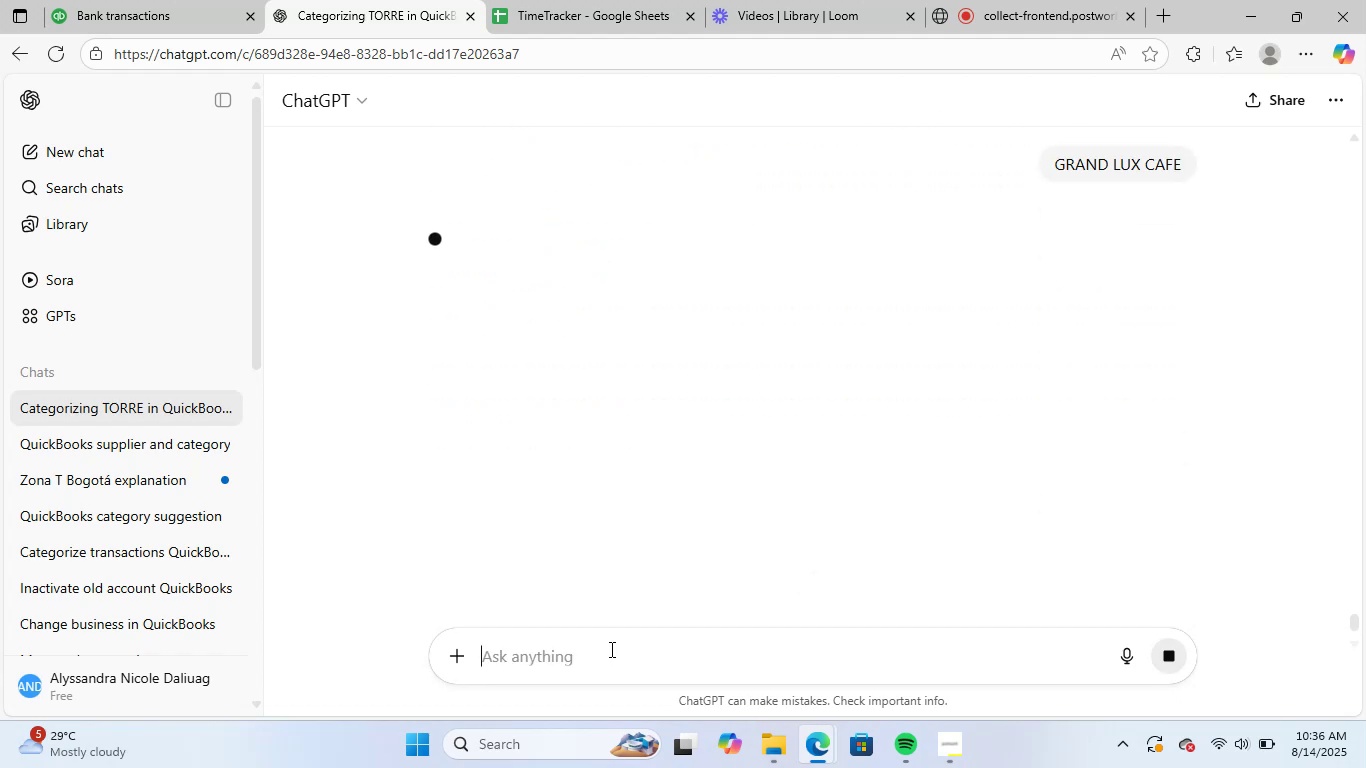 
wait(8.21)
 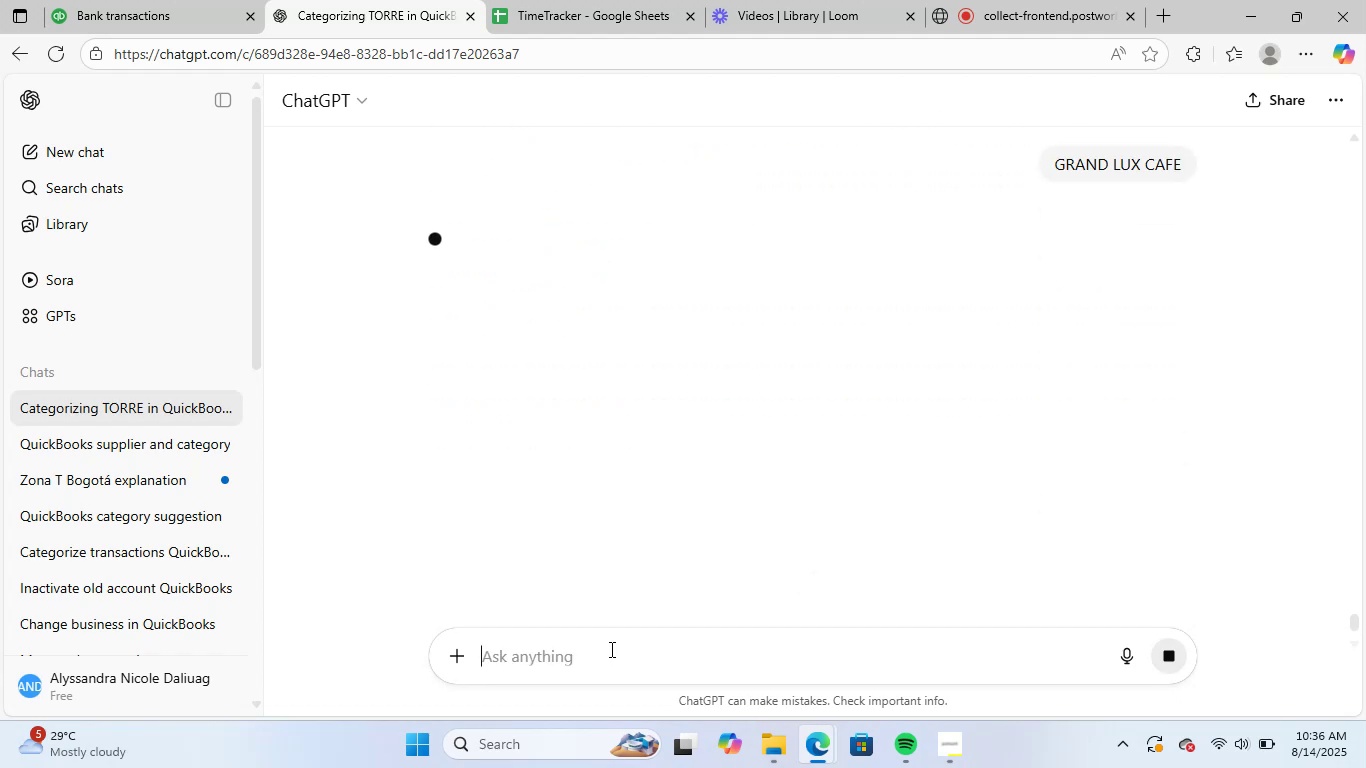 
left_click_drag(start_coordinate=[498, 303], to_coordinate=[600, 306])
 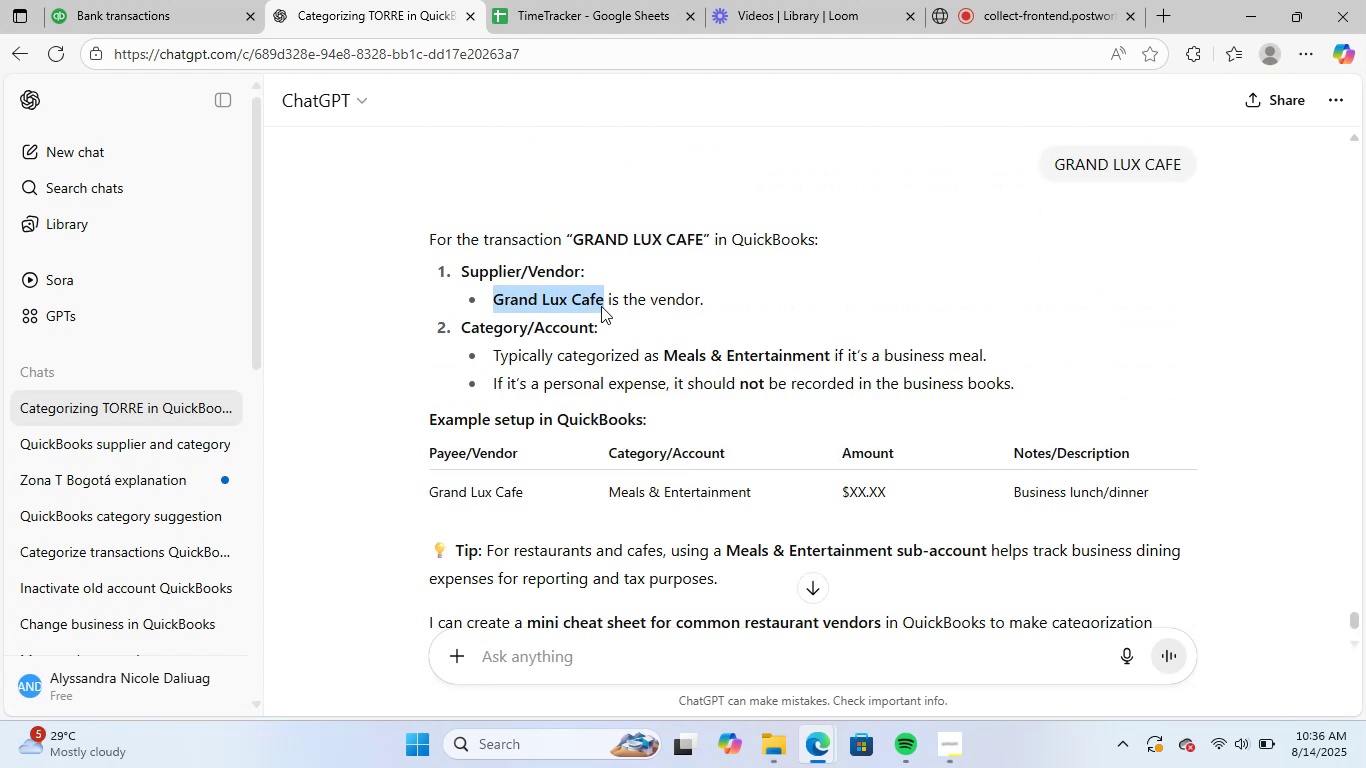 
key(Control+C)
 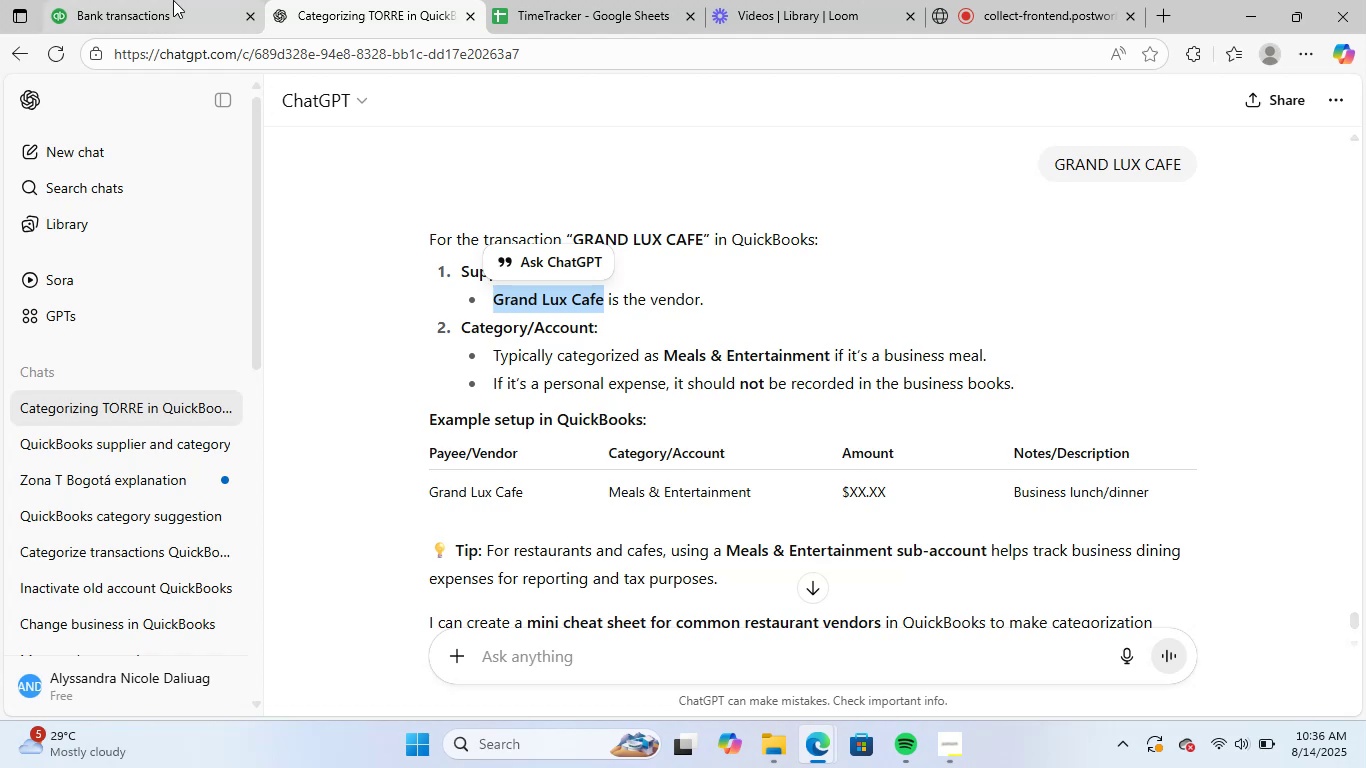 
left_click([160, 0])
 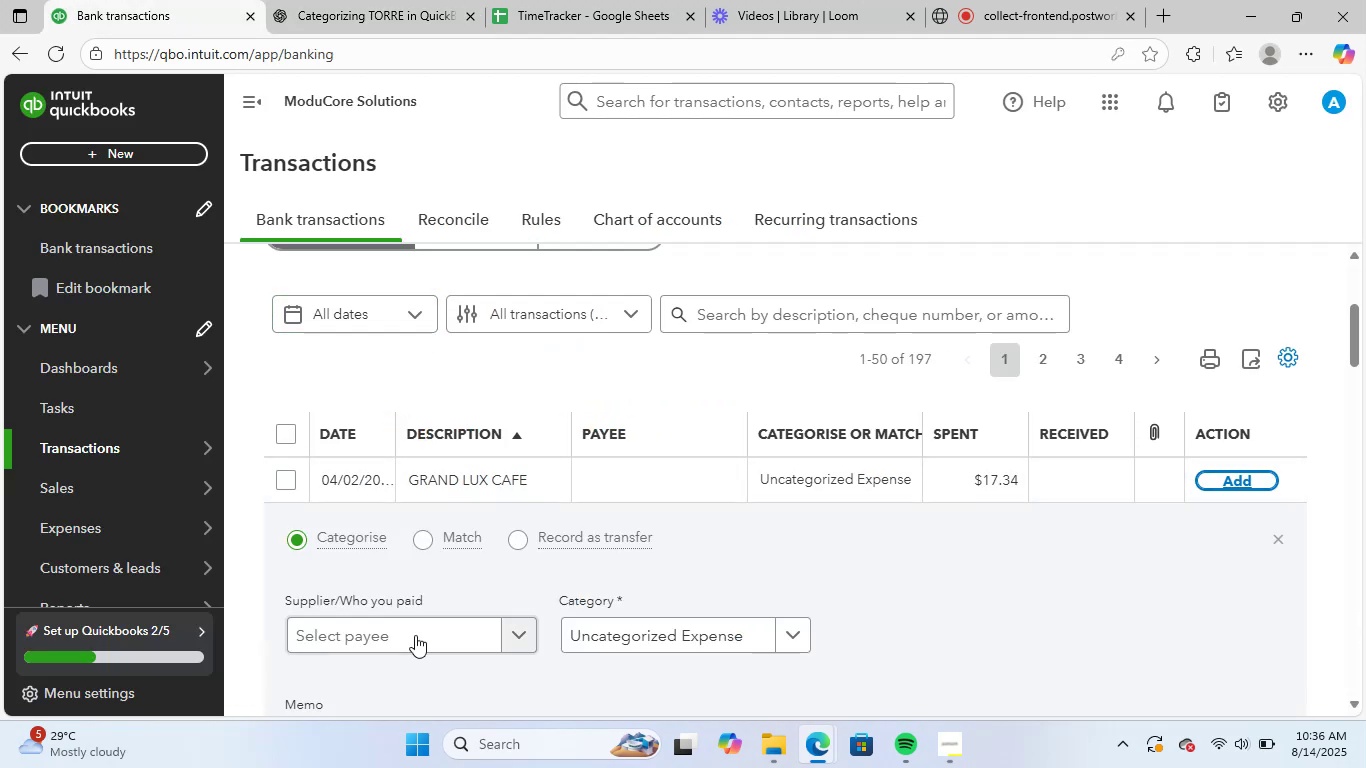 
scroll: coordinate [504, 535], scroll_direction: down, amount: 1.0
 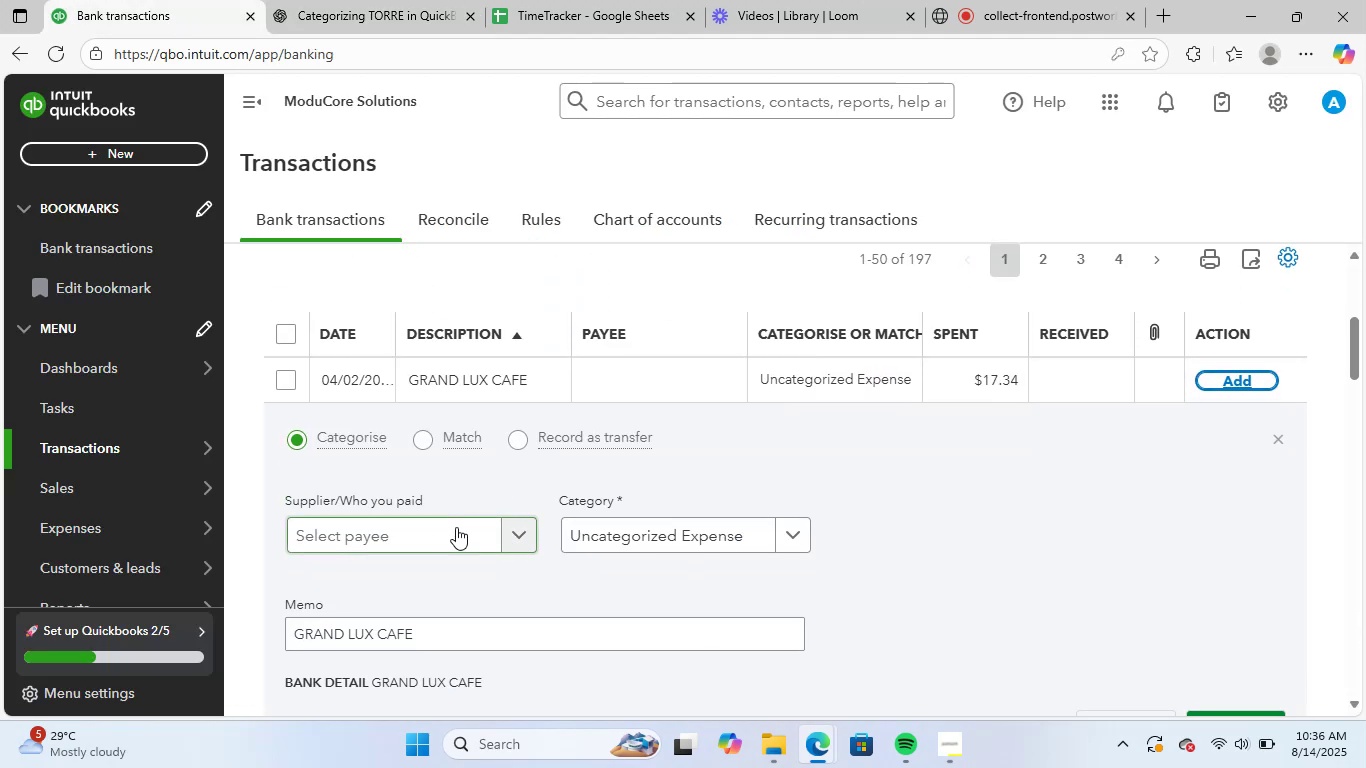 
left_click([441, 530])
 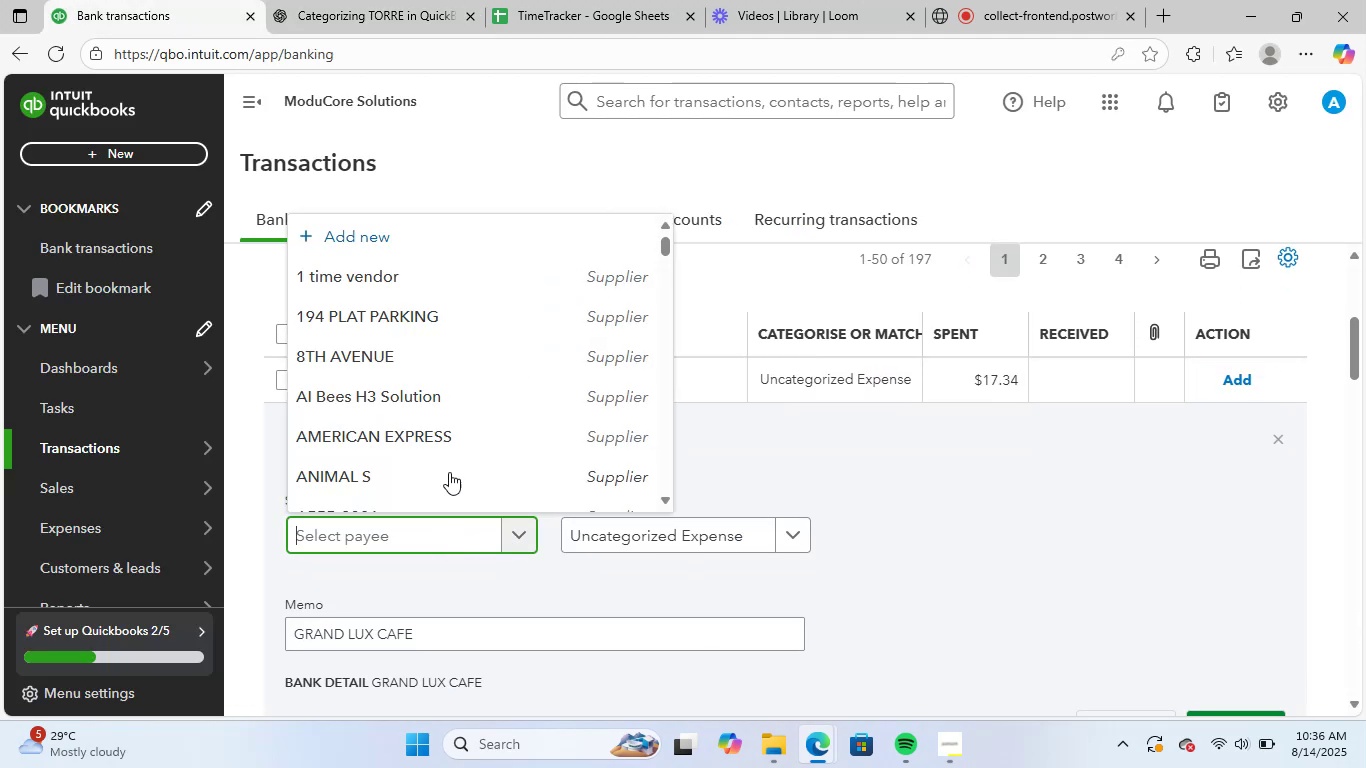 
key(Control+V)
 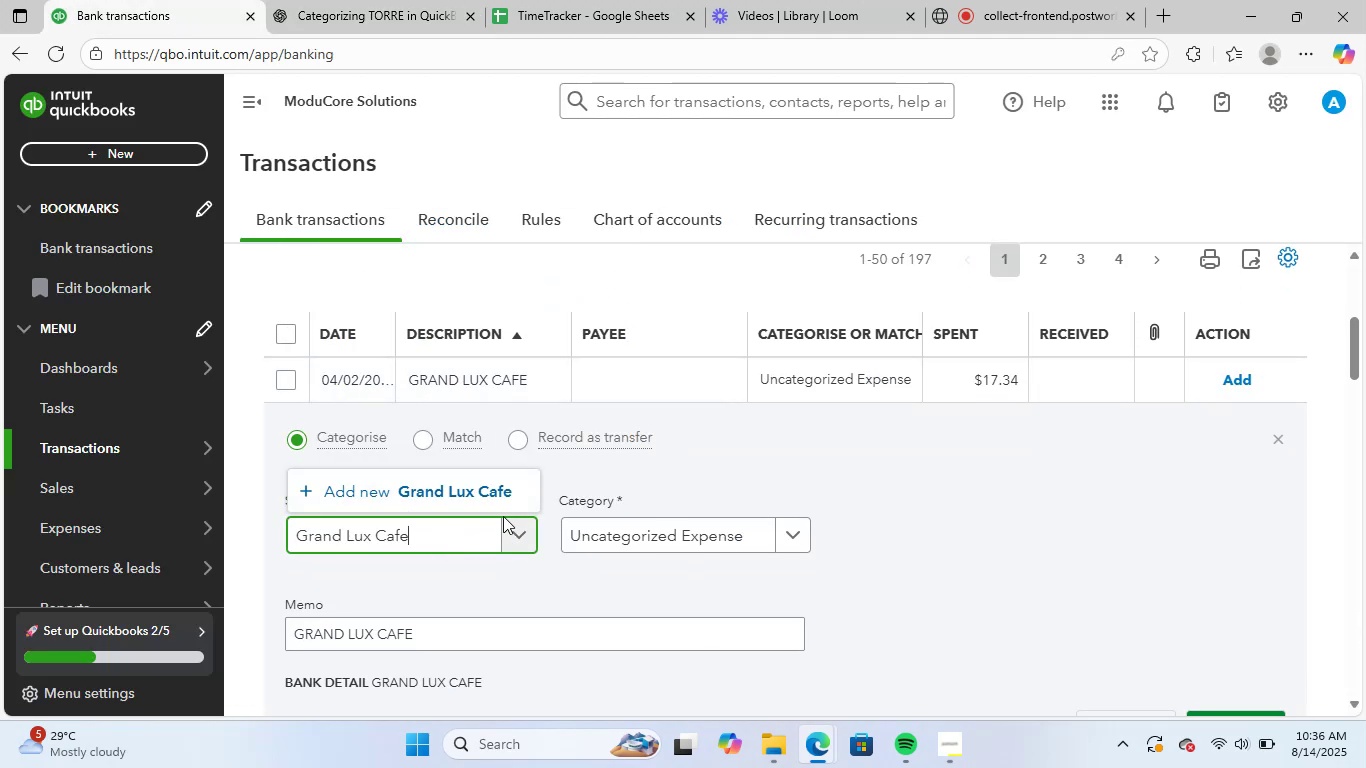 
hold_key(key=Backspace, duration=1.0)
 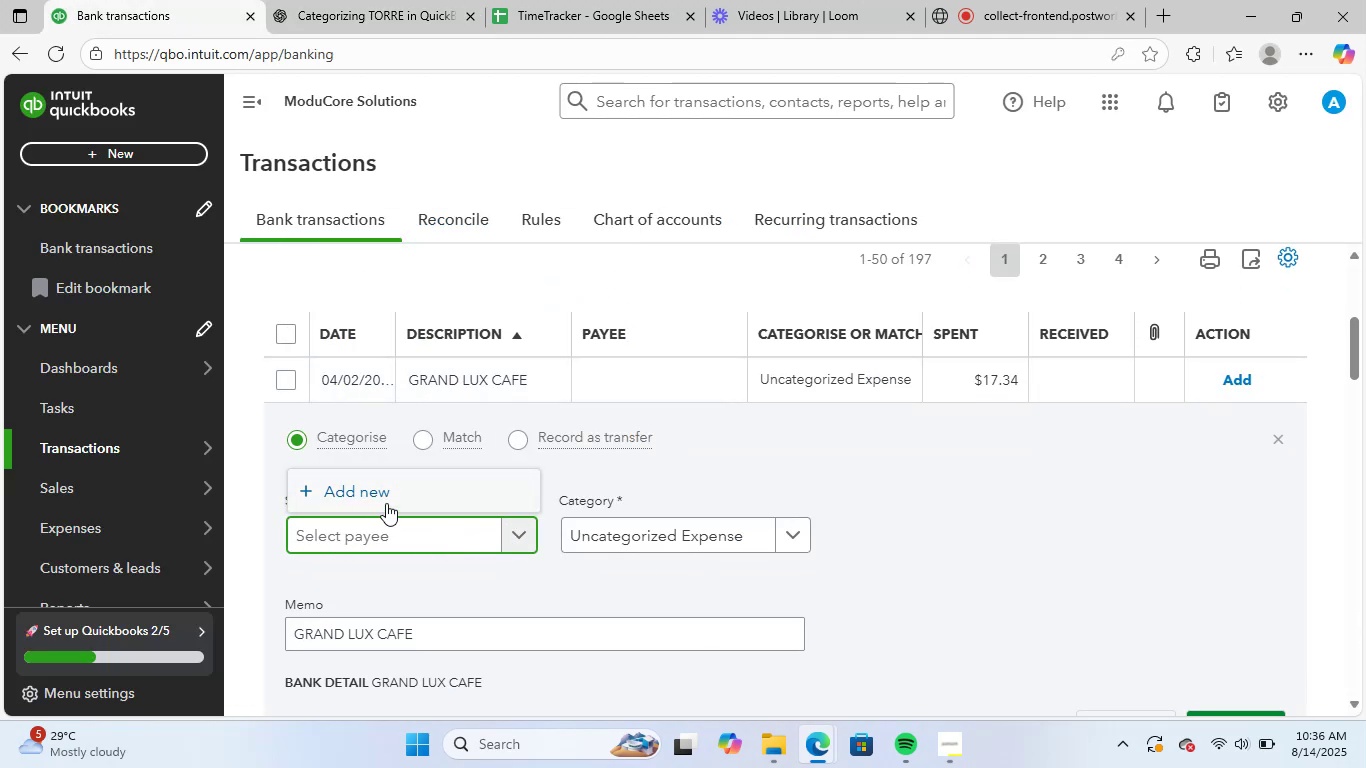 
left_click([387, 501])
 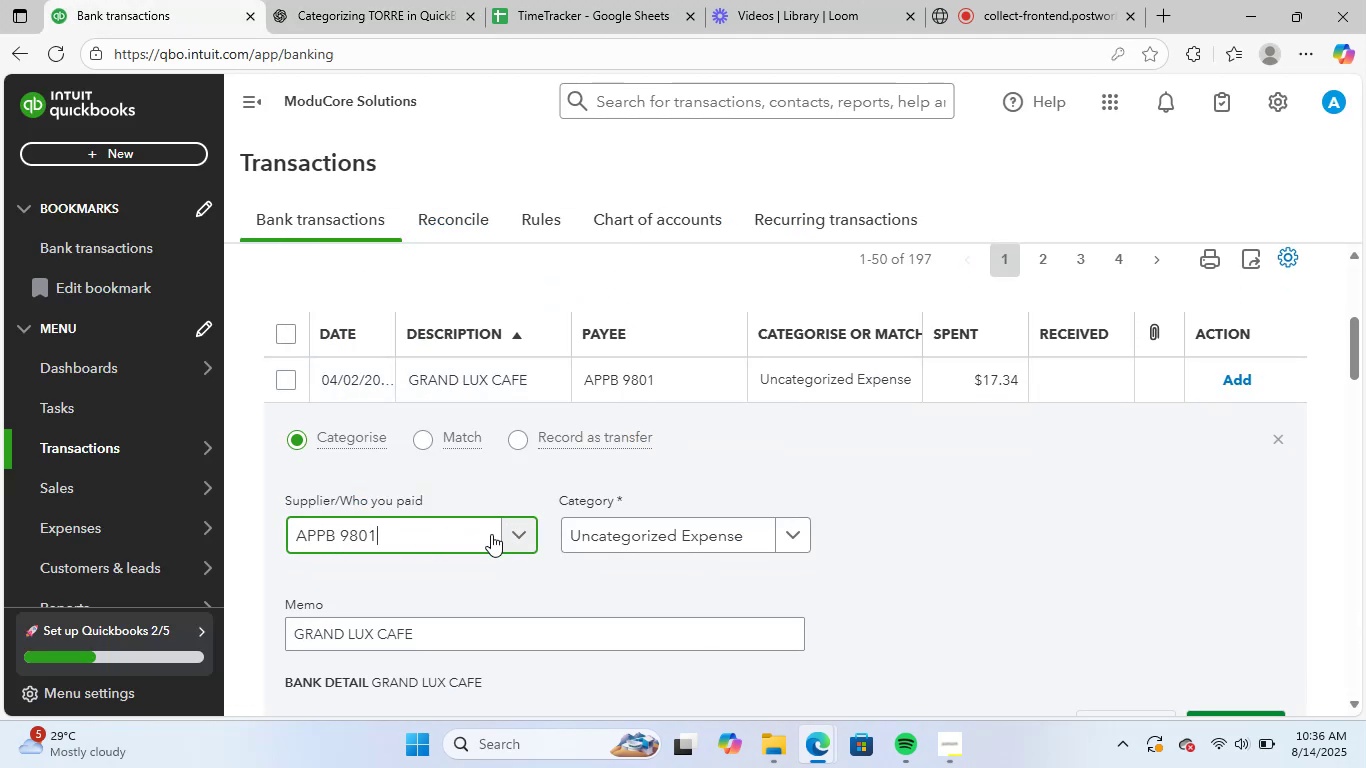 
hold_key(key=Backspace, duration=0.85)
 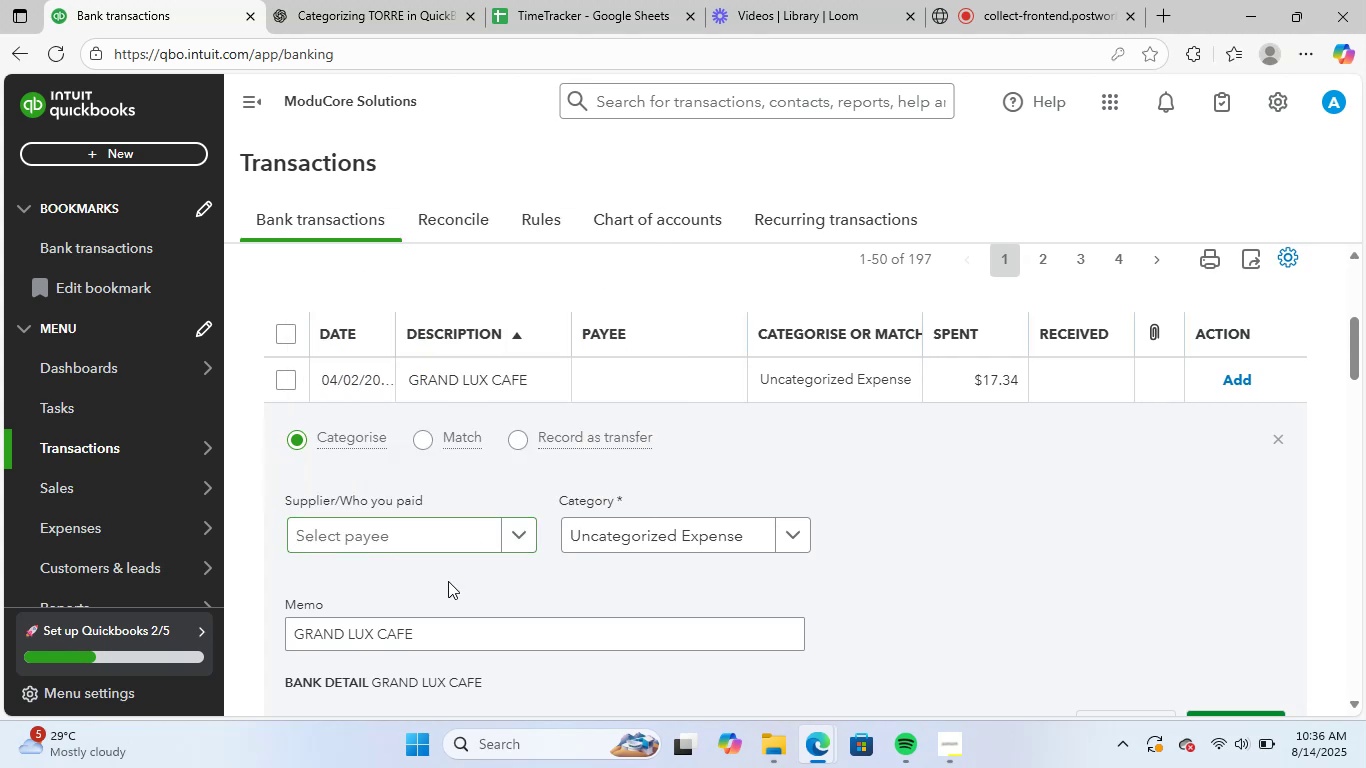 
left_click([490, 546])
 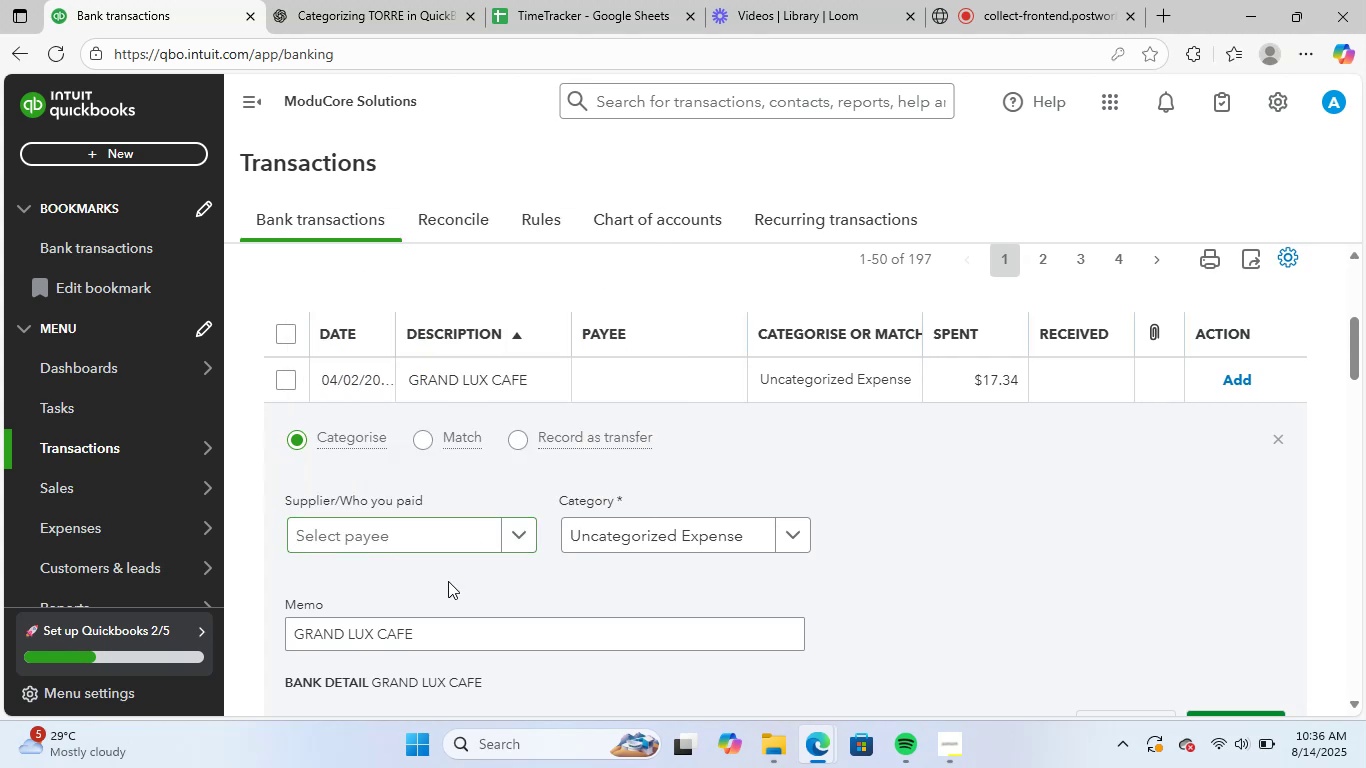 
left_click([411, 530])
 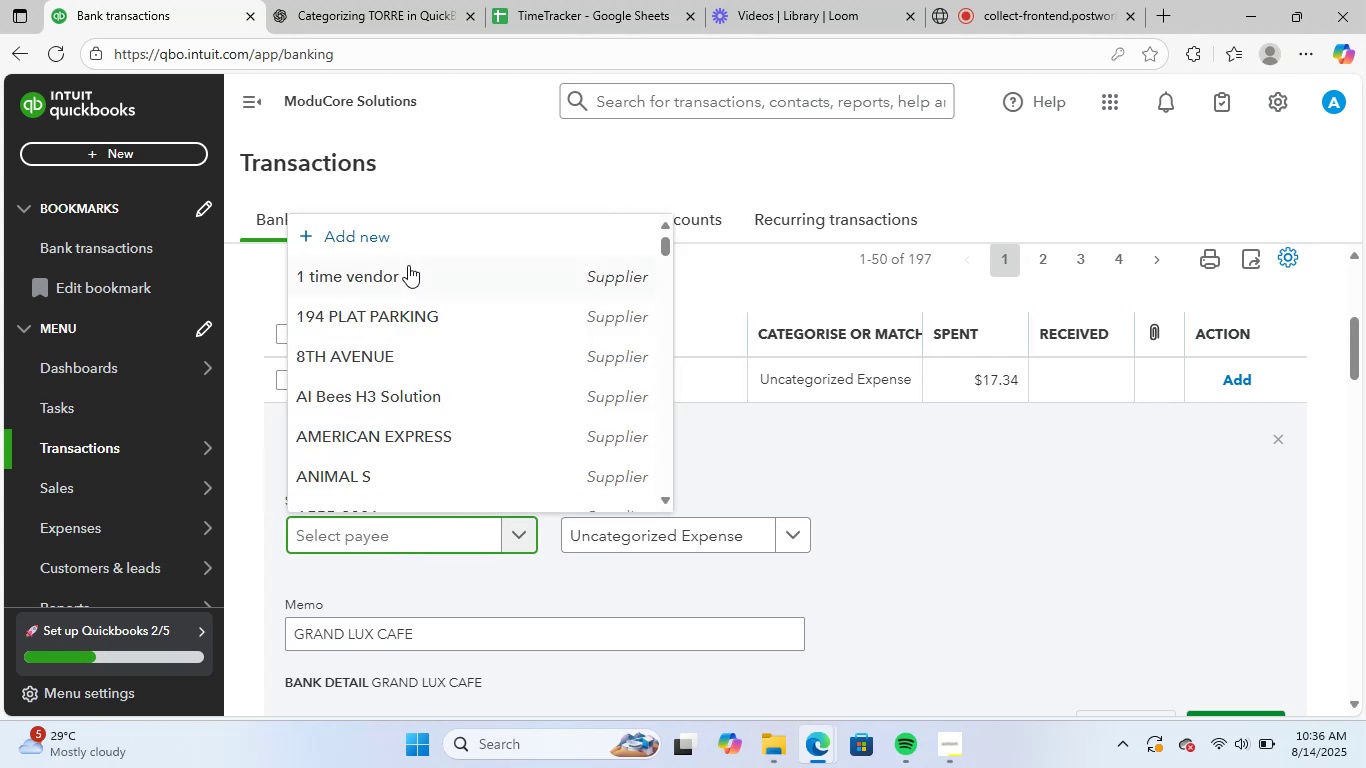 
left_click([429, 238])
 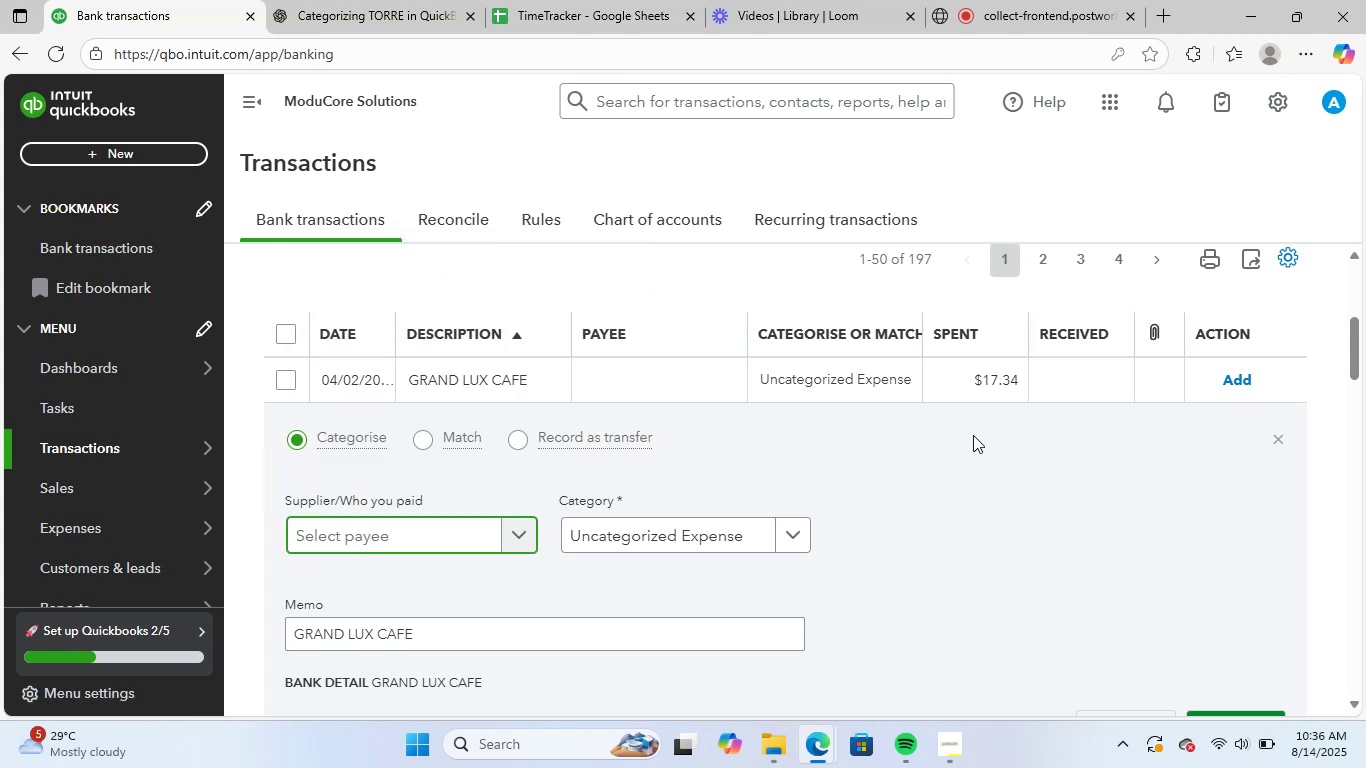 
scroll: coordinate [940, 421], scroll_direction: down, amount: 1.0
 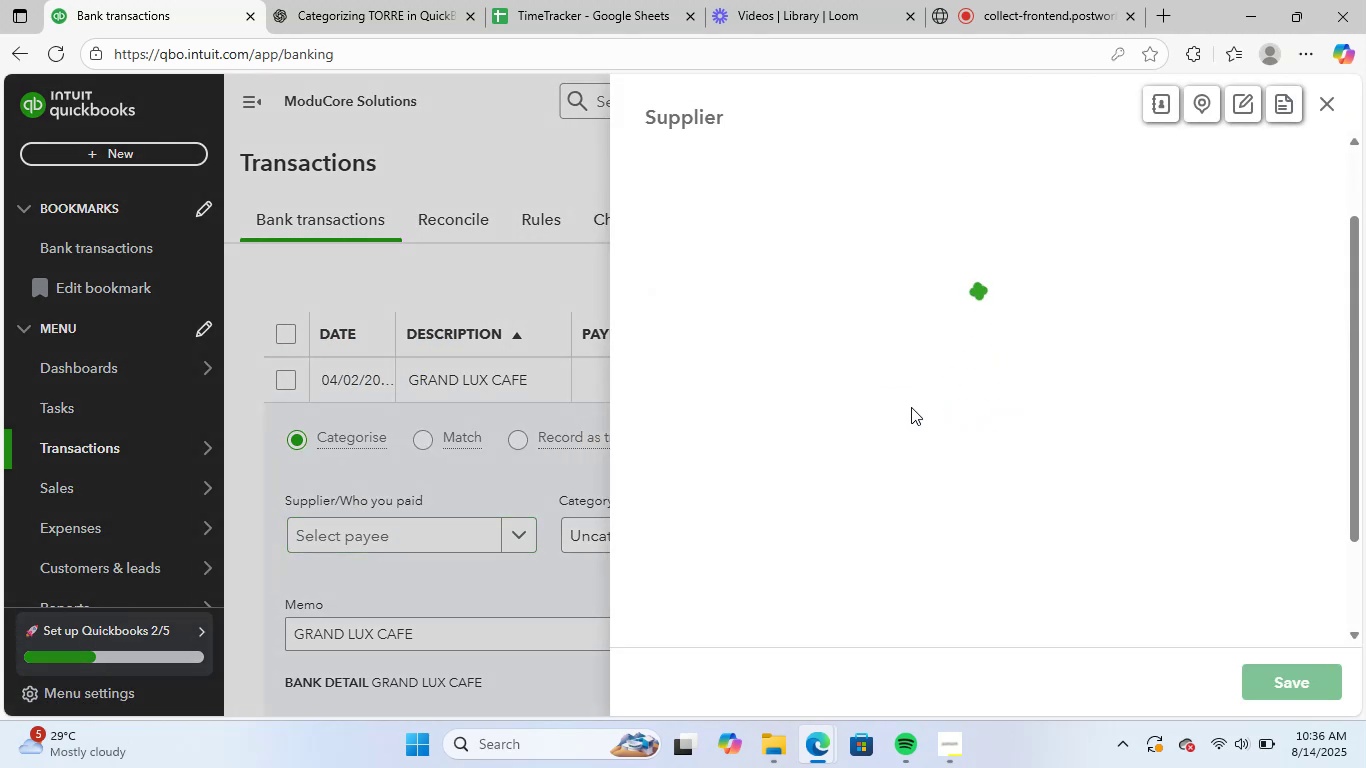 
scroll: coordinate [909, 412], scroll_direction: up, amount: 2.0
 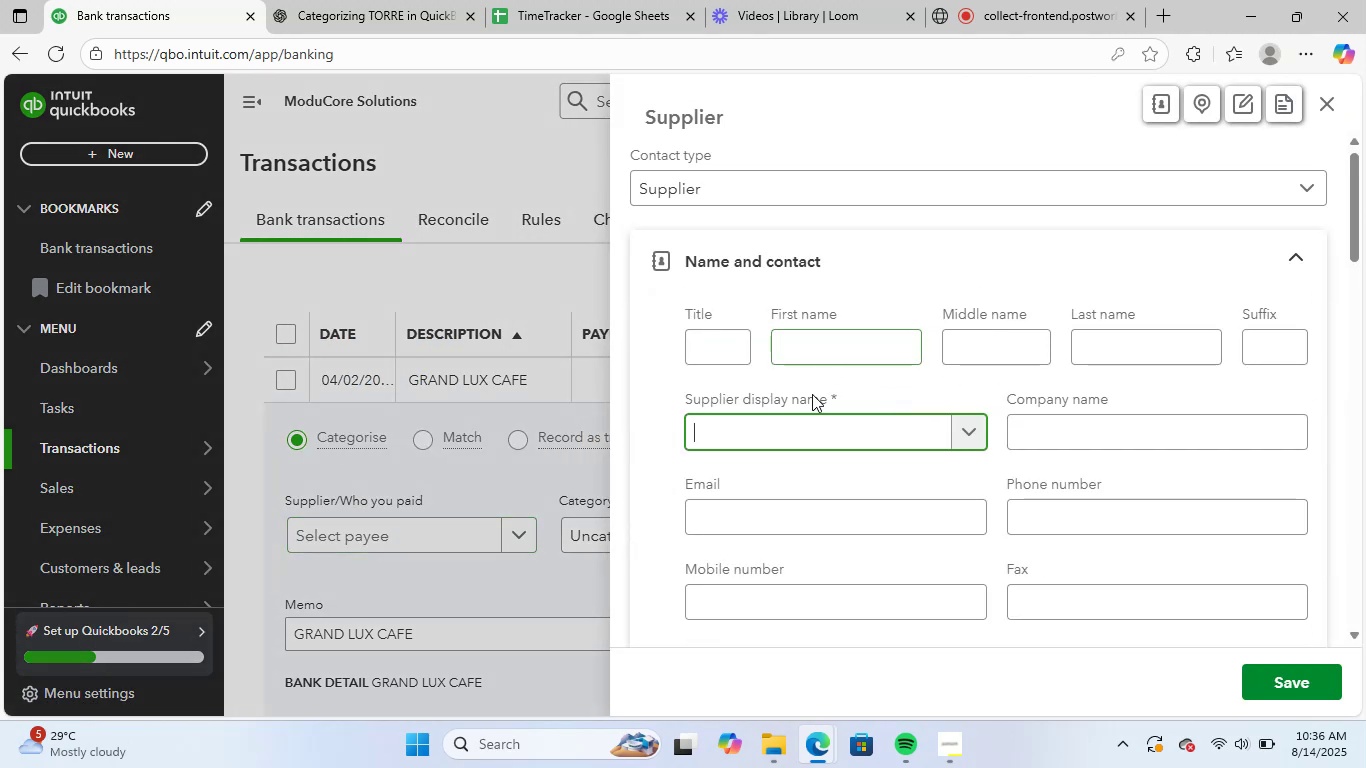 
key(Control+V)
 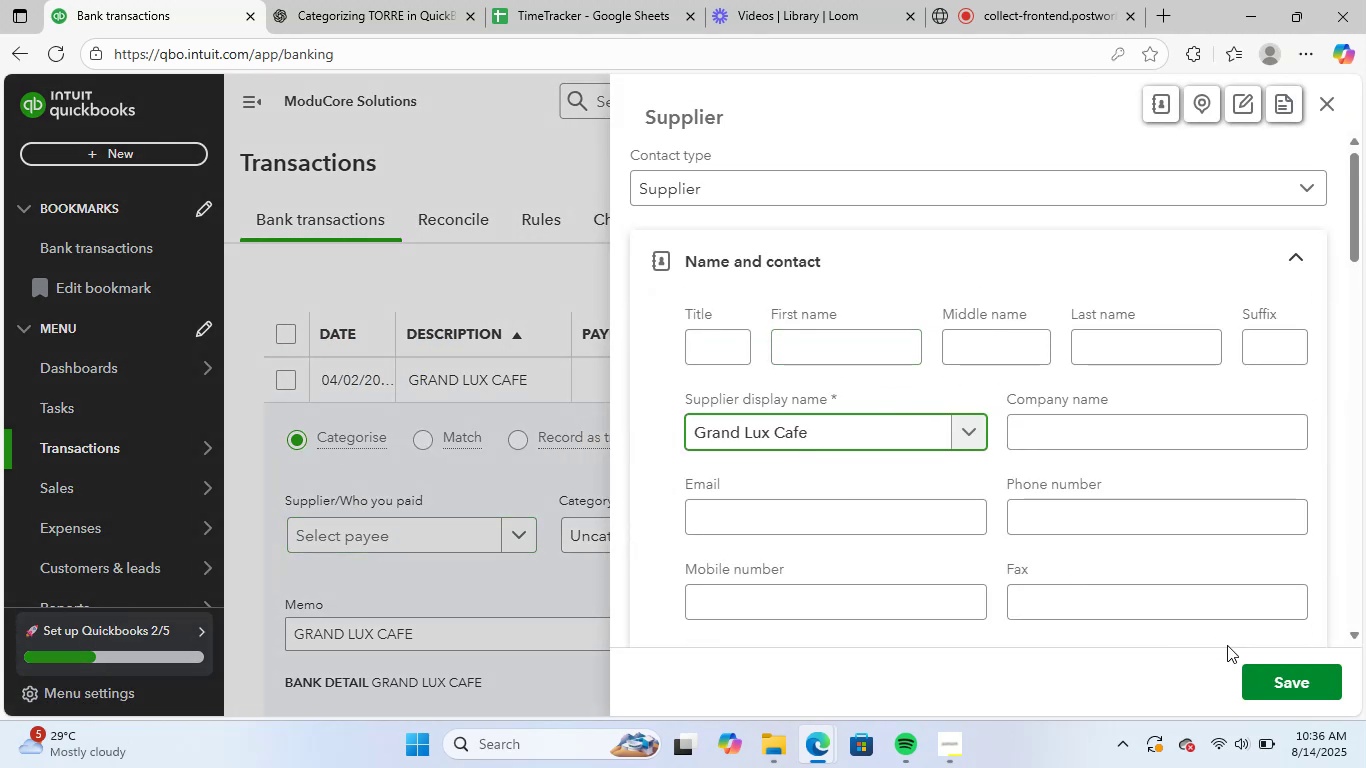 
left_click([1275, 673])
 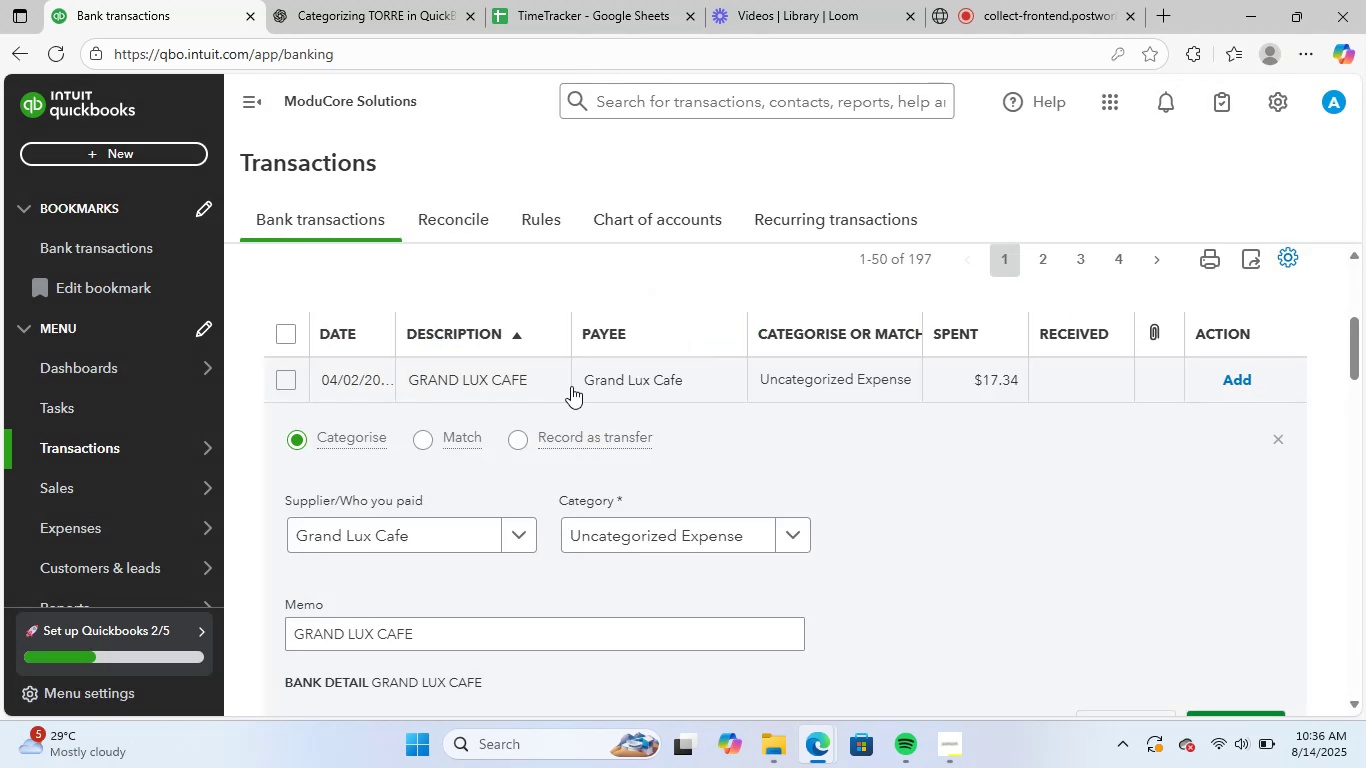 
scroll: coordinate [797, 488], scroll_direction: down, amount: 1.0
 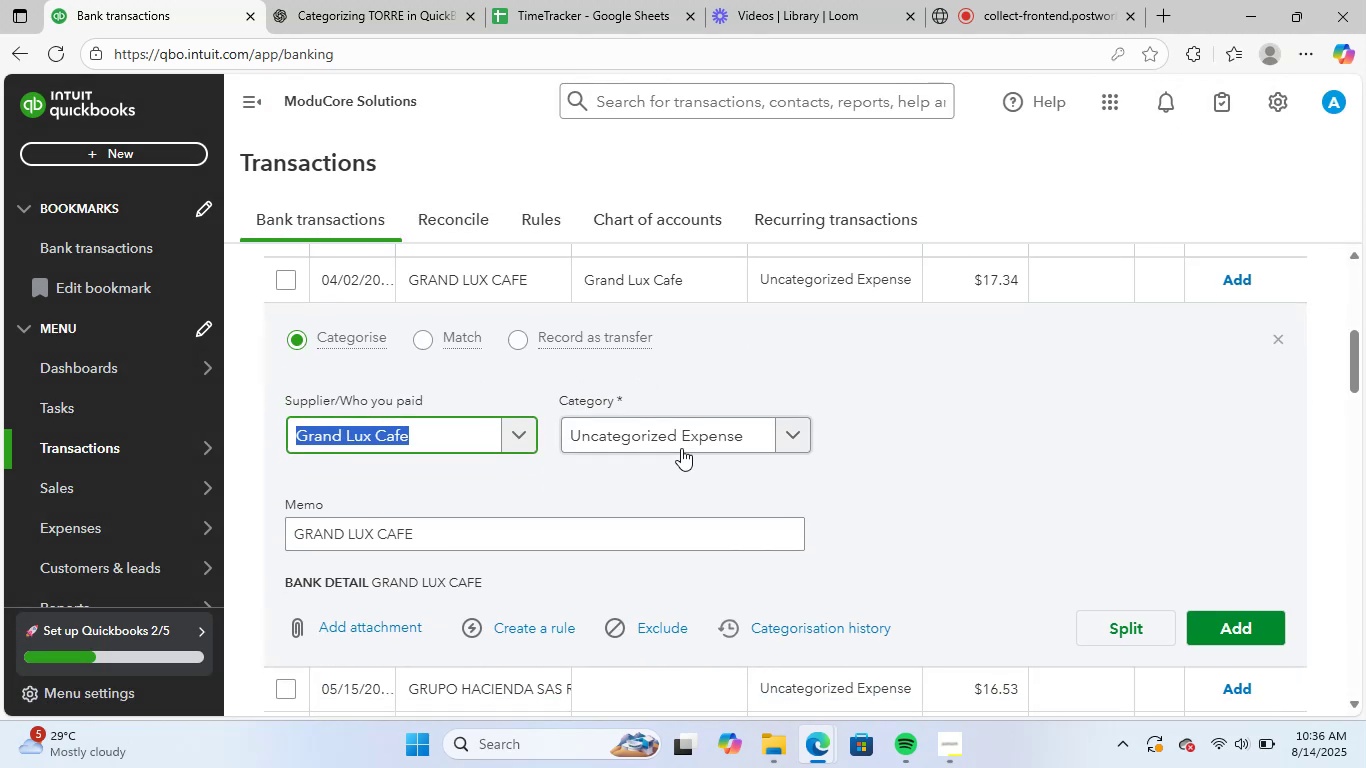 
left_click([681, 445])
 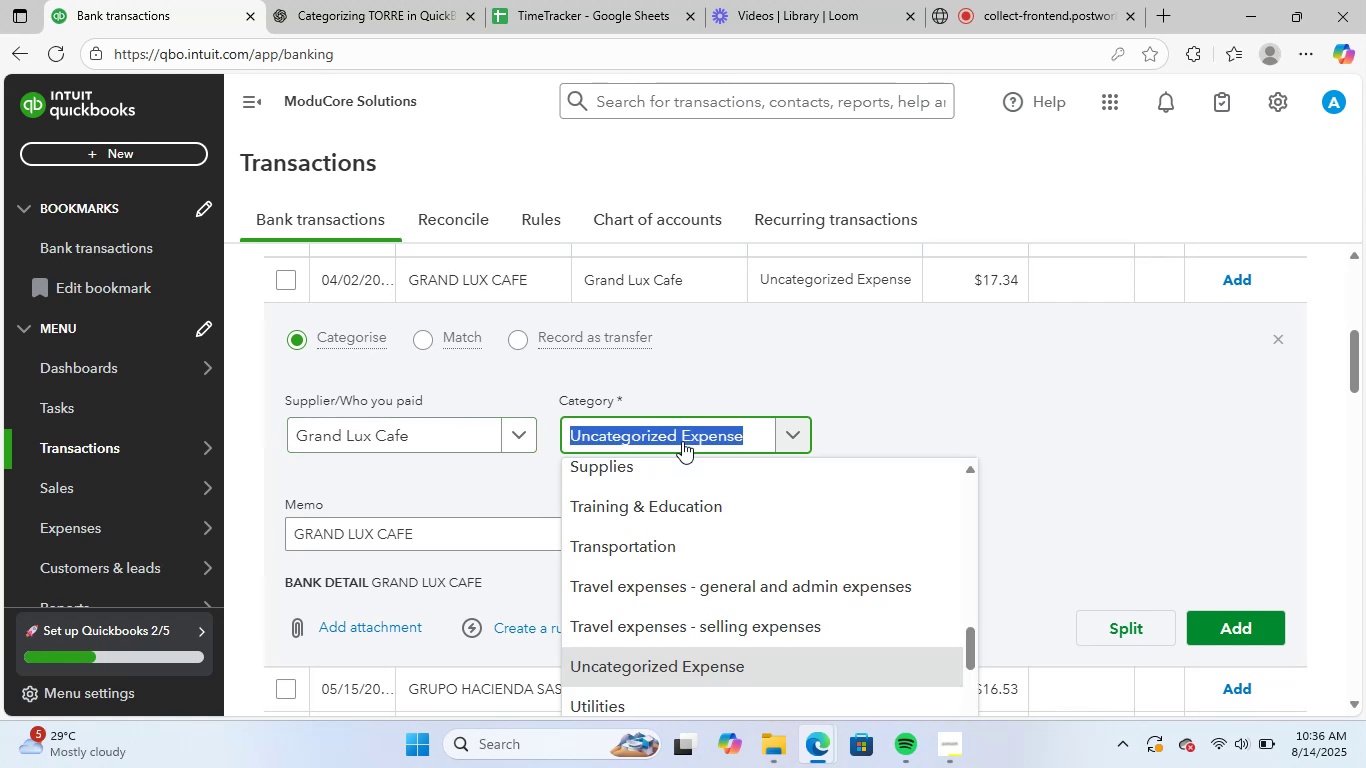 
type(meals)
 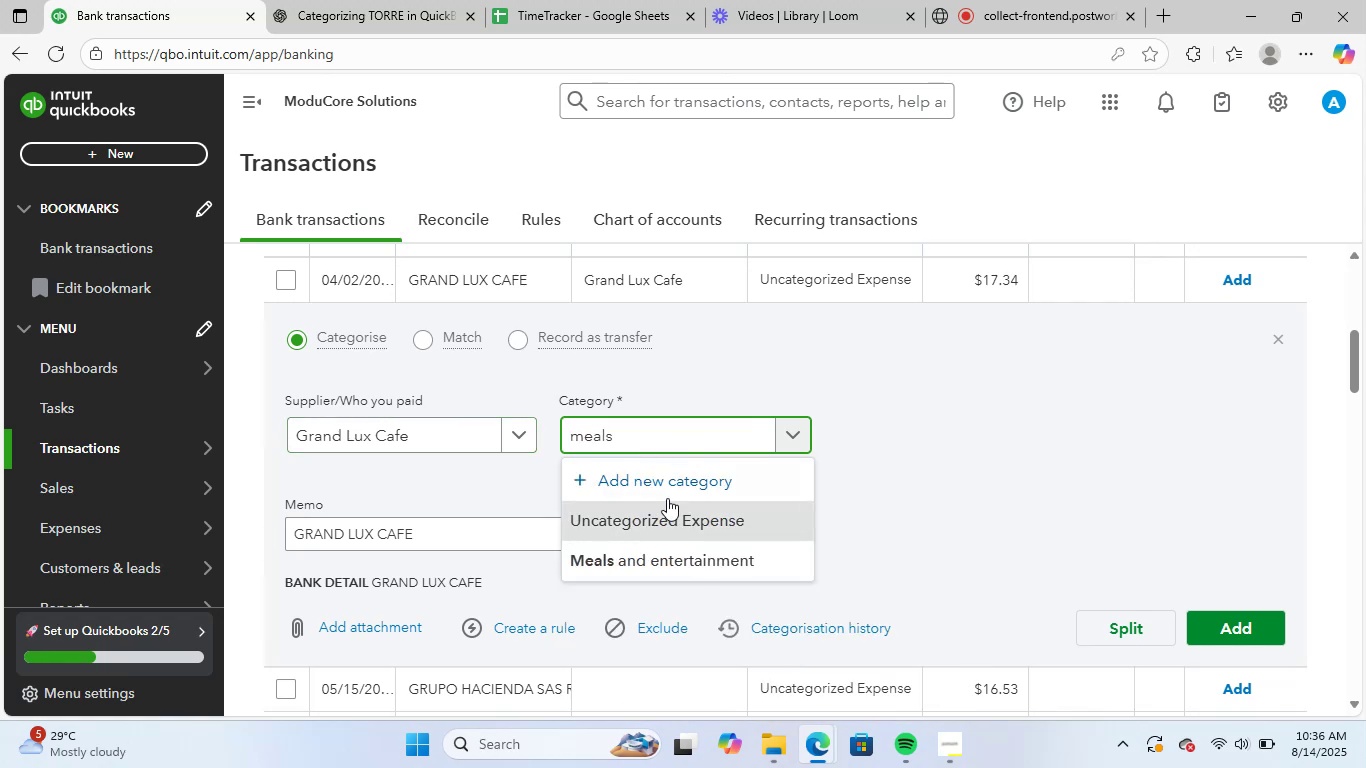 
left_click([655, 553])
 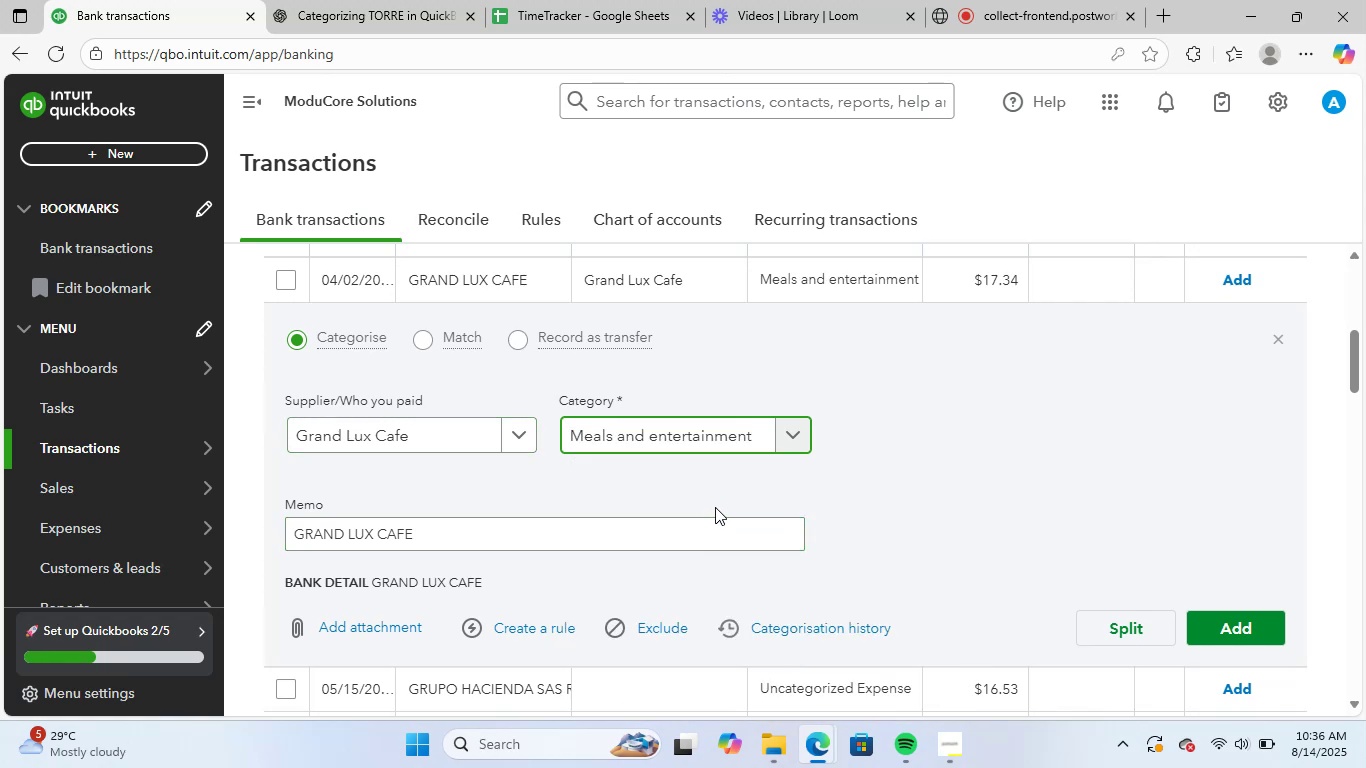 
scroll: coordinate [716, 506], scroll_direction: down, amount: 1.0
 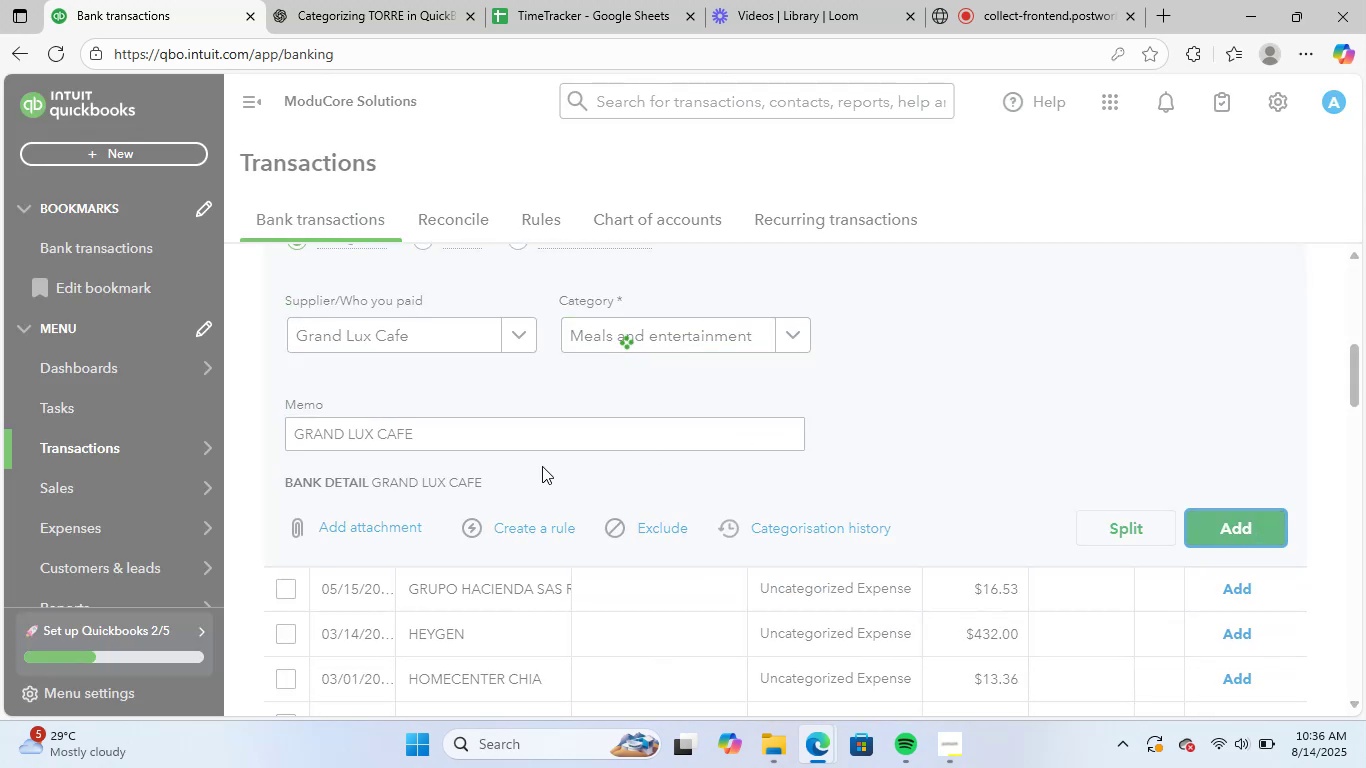 
scroll: coordinate [549, 463], scroll_direction: up, amount: 3.0
 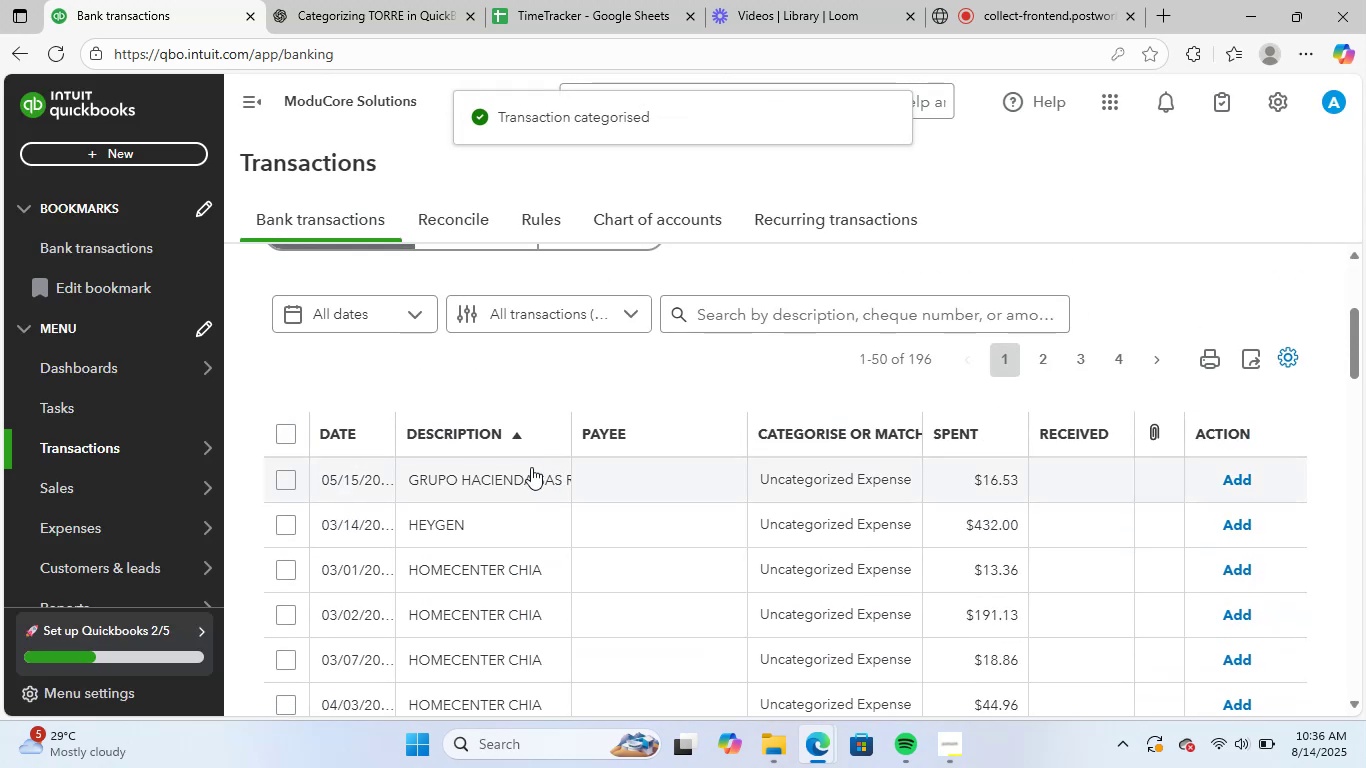 
left_click([526, 475])
 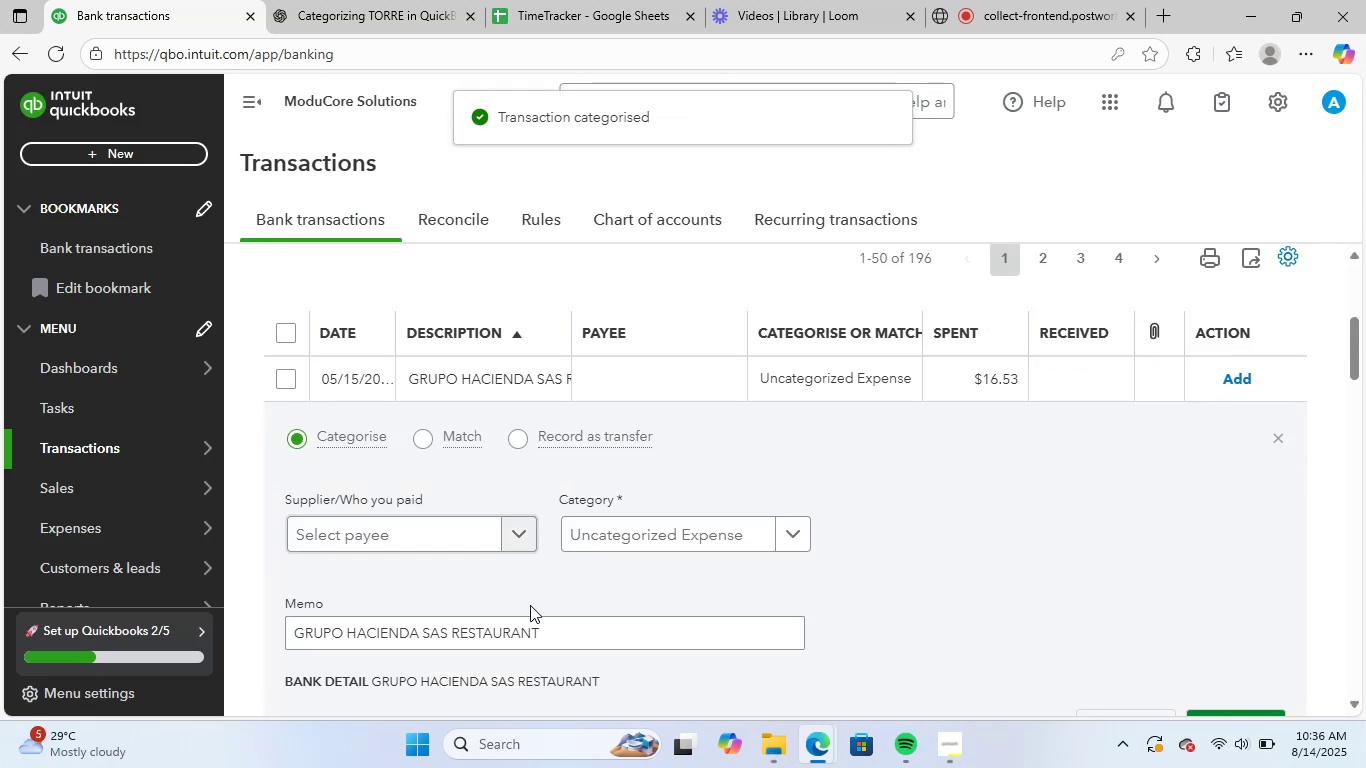 
left_click_drag(start_coordinate=[565, 631], to_coordinate=[94, 598])
 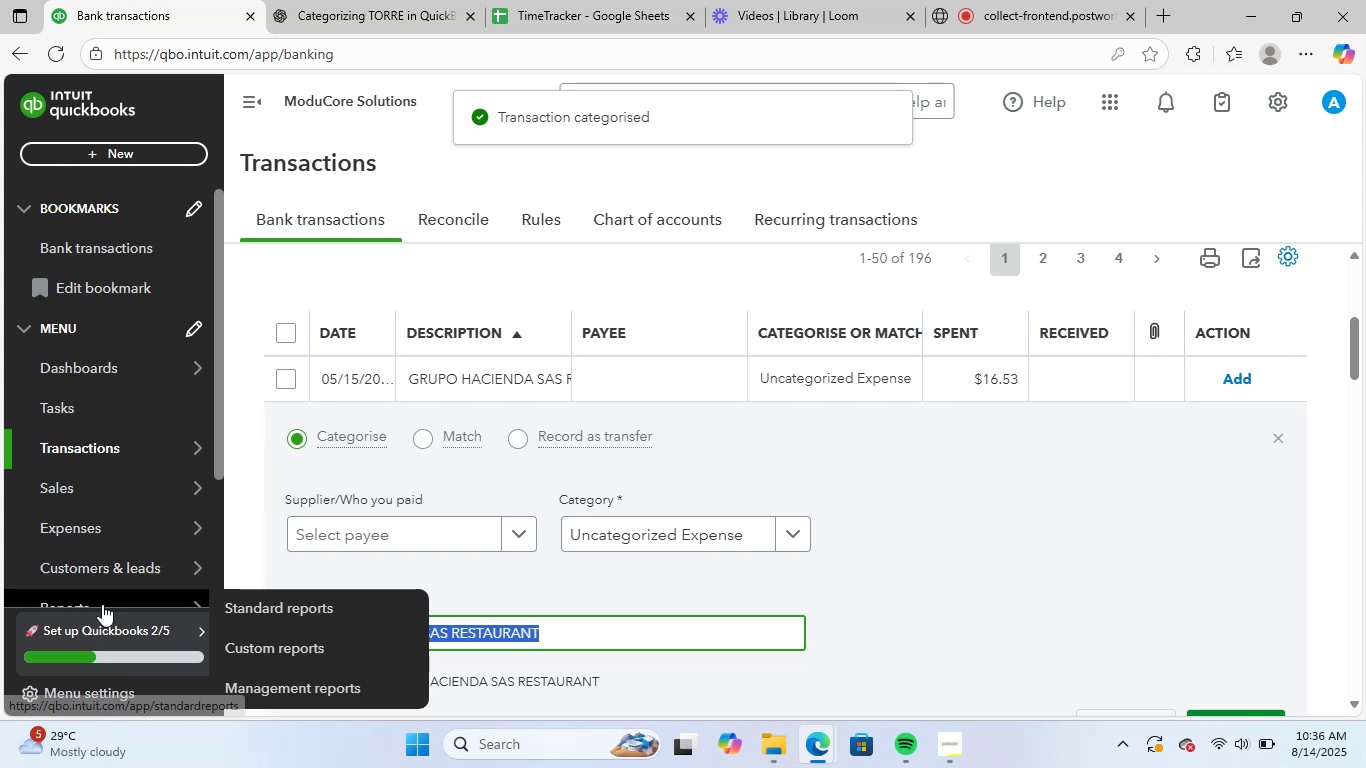 
key(Control+ControlLeft)
 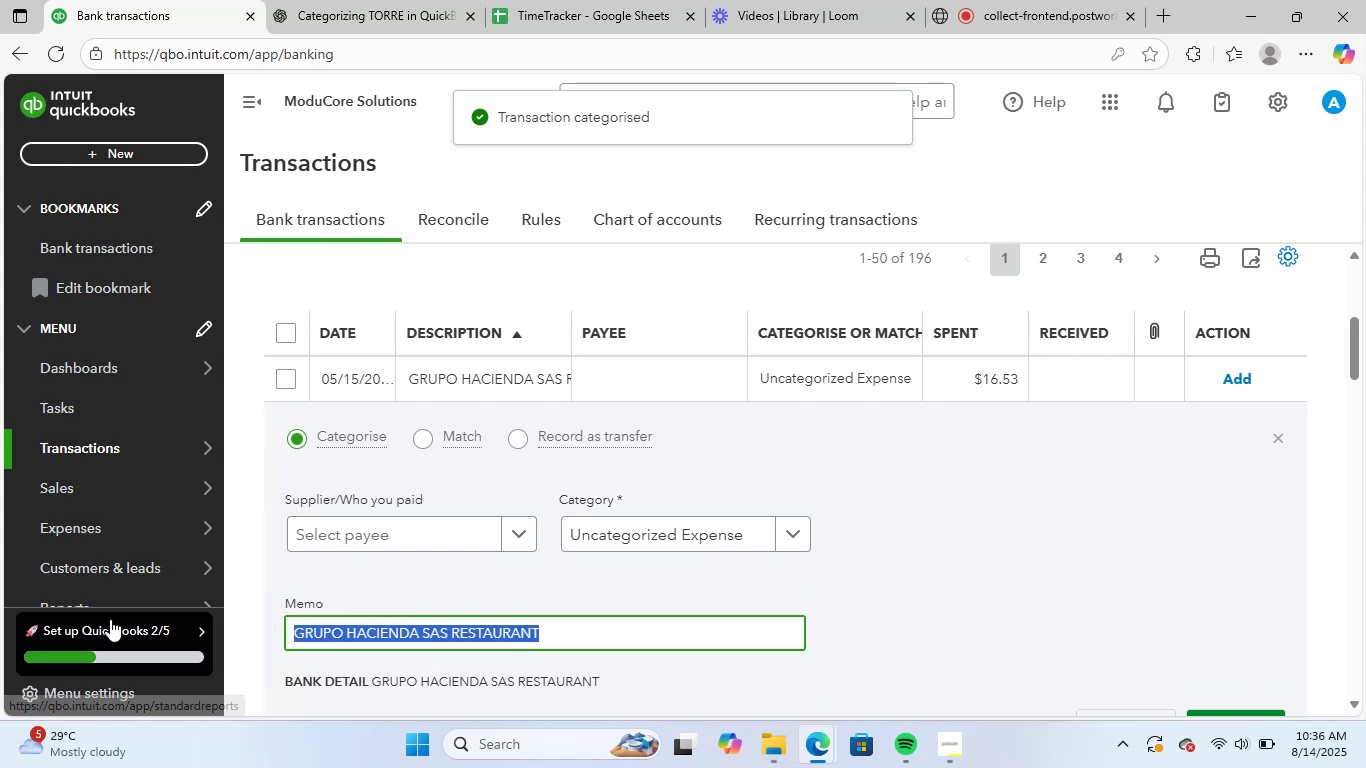 
key(Control+C)
 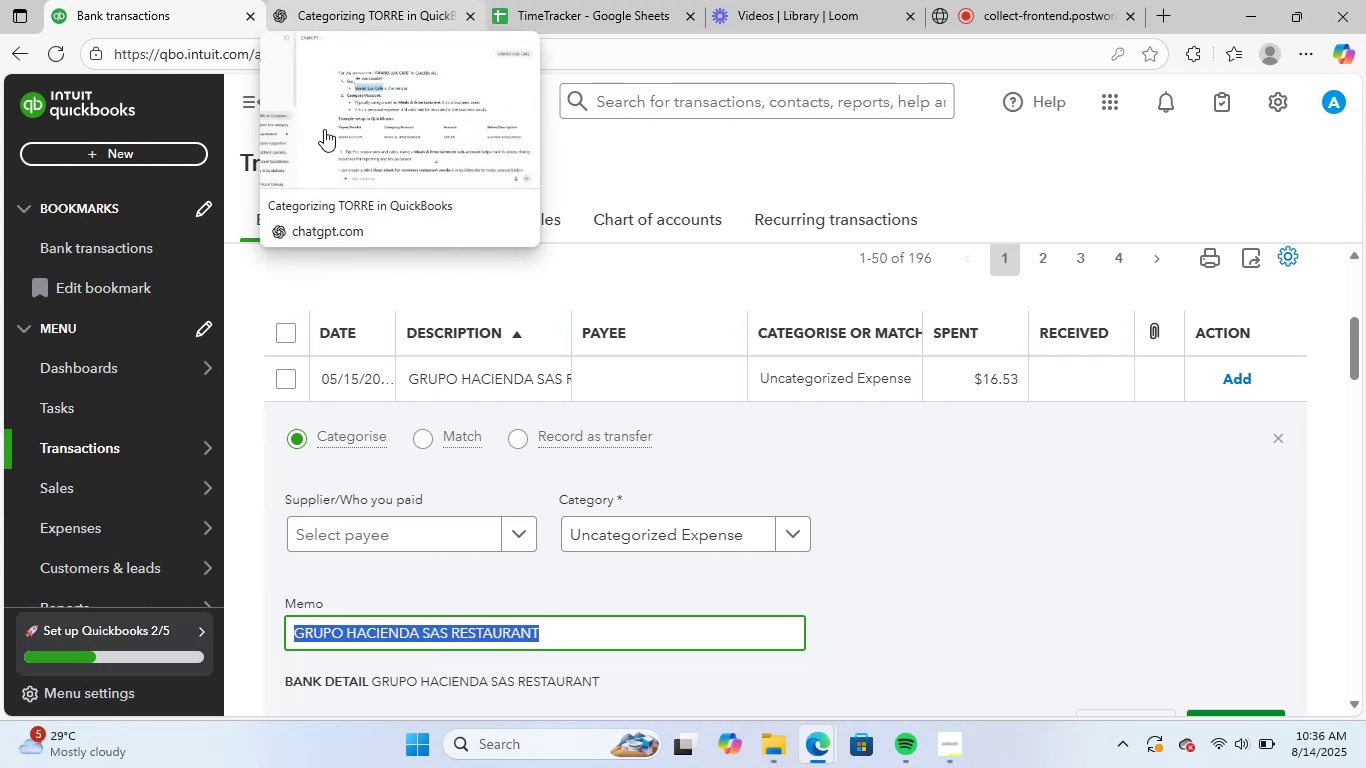 
left_click([418, 528])
 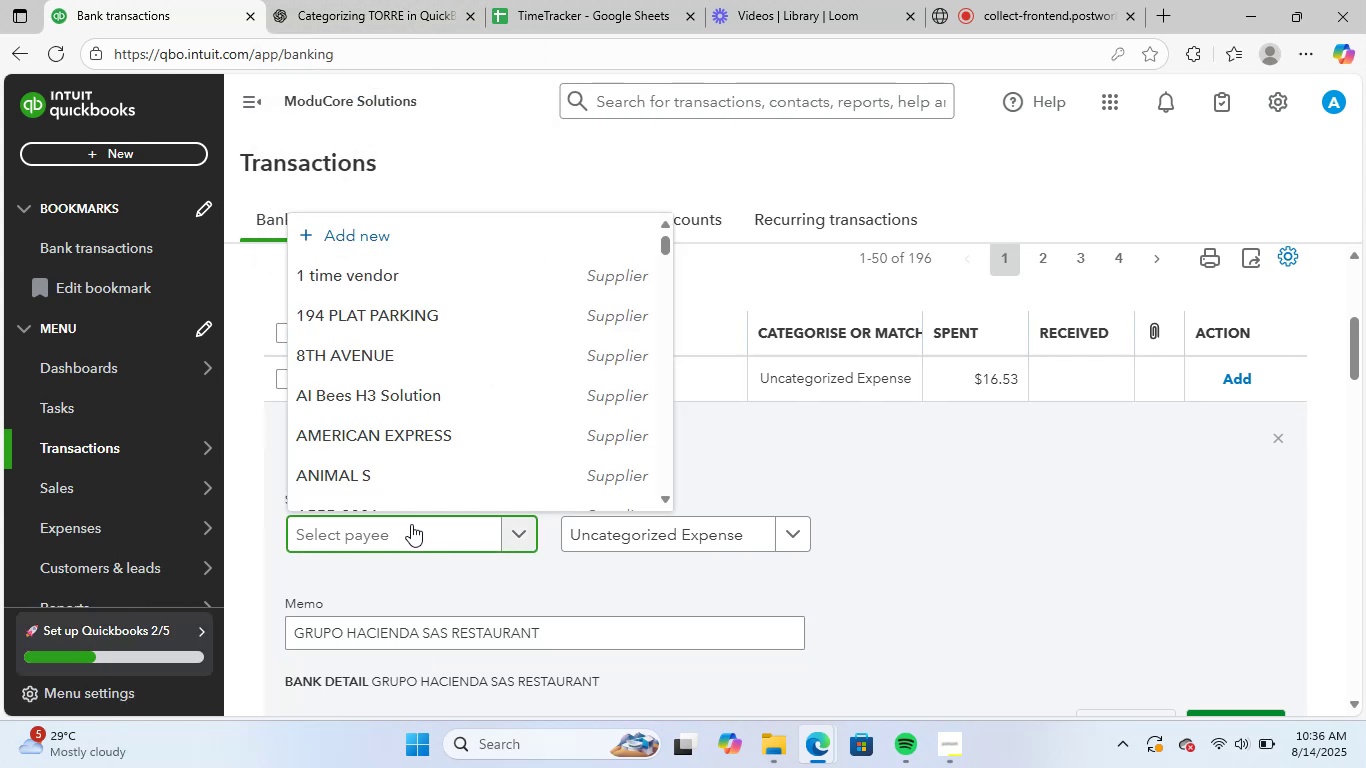 
type(gru)
key(Backspace)
key(Backspace)
key(Backspace)
 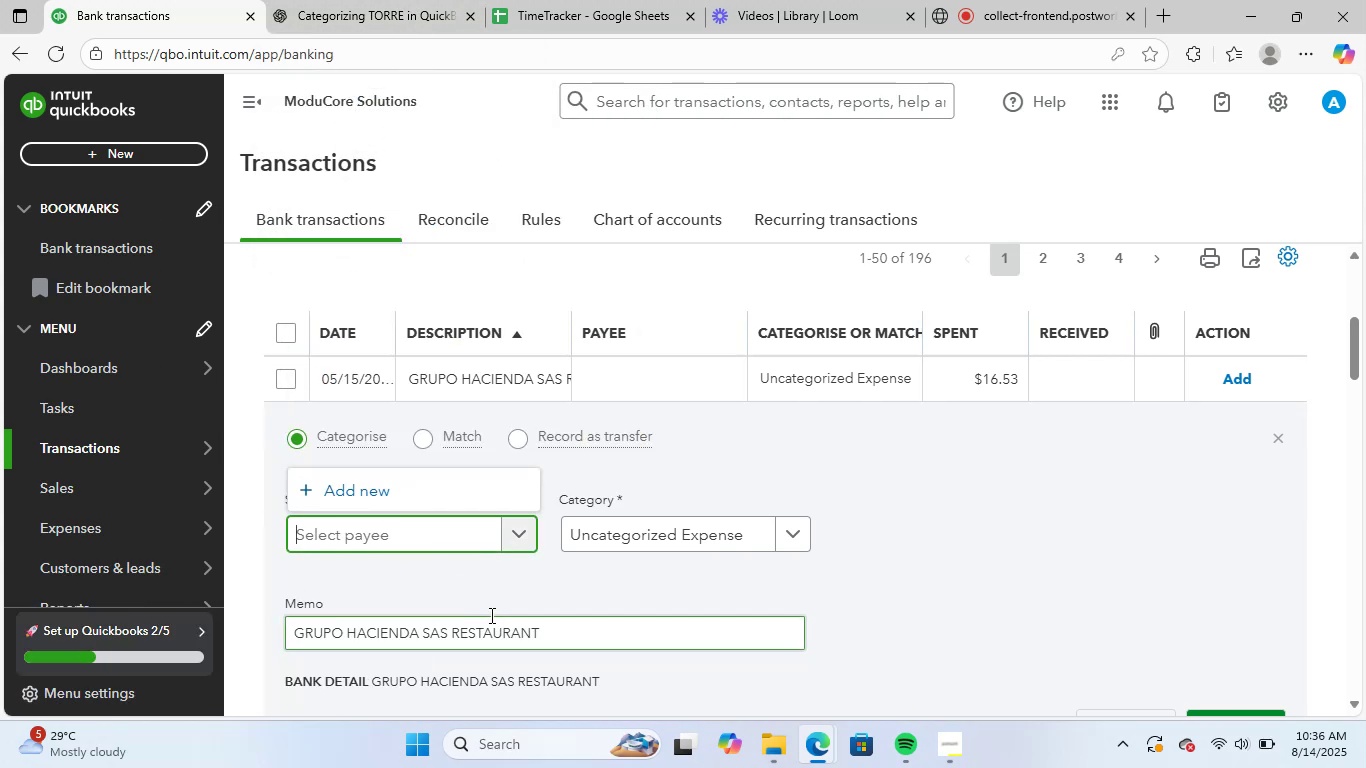 
left_click([462, 585])
 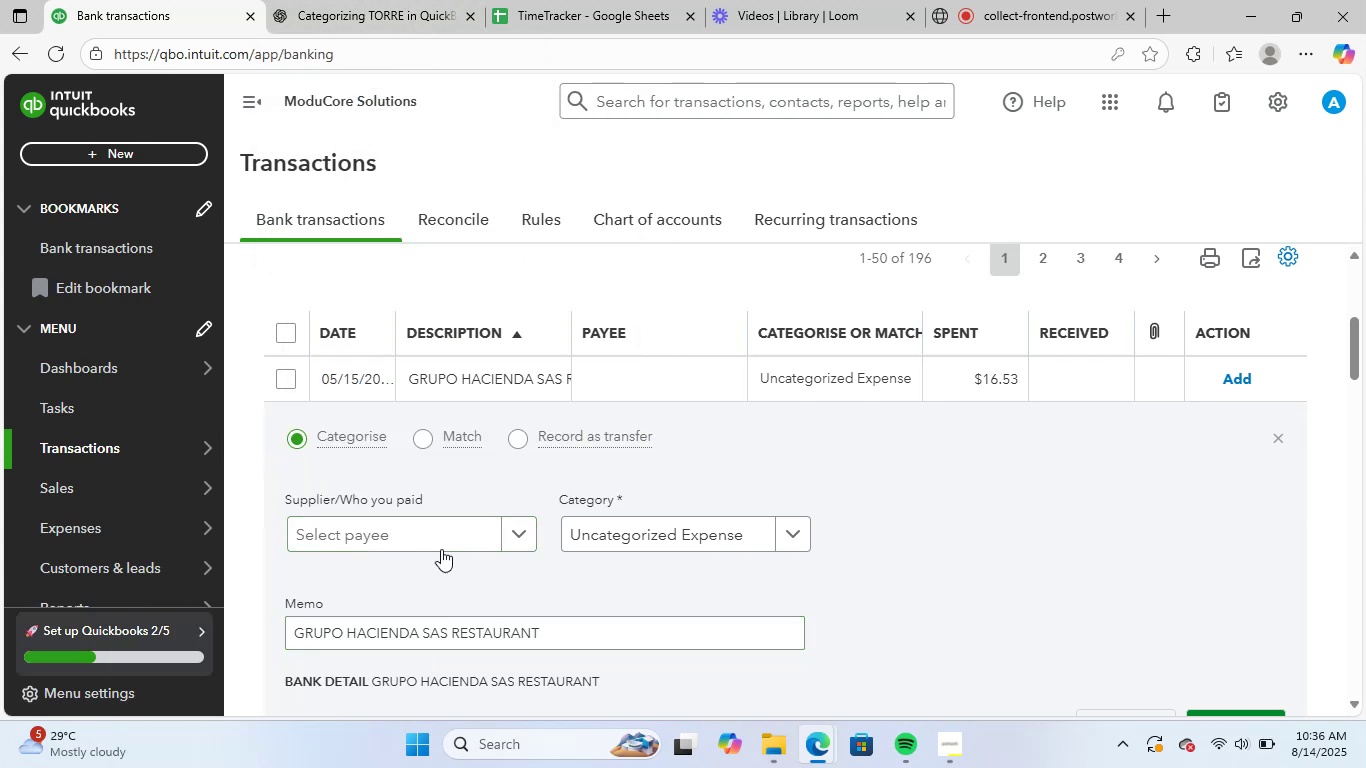 
left_click([440, 544])
 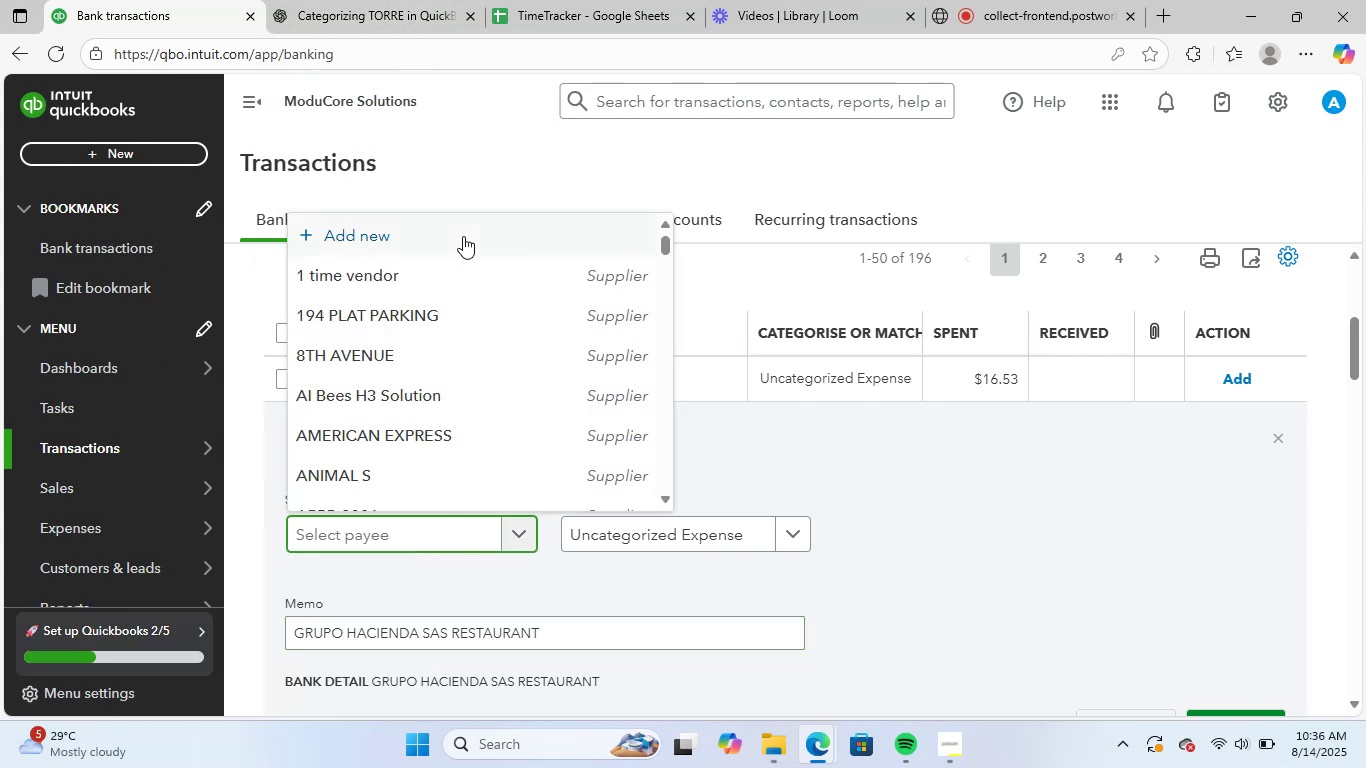 
left_click([466, 233])
 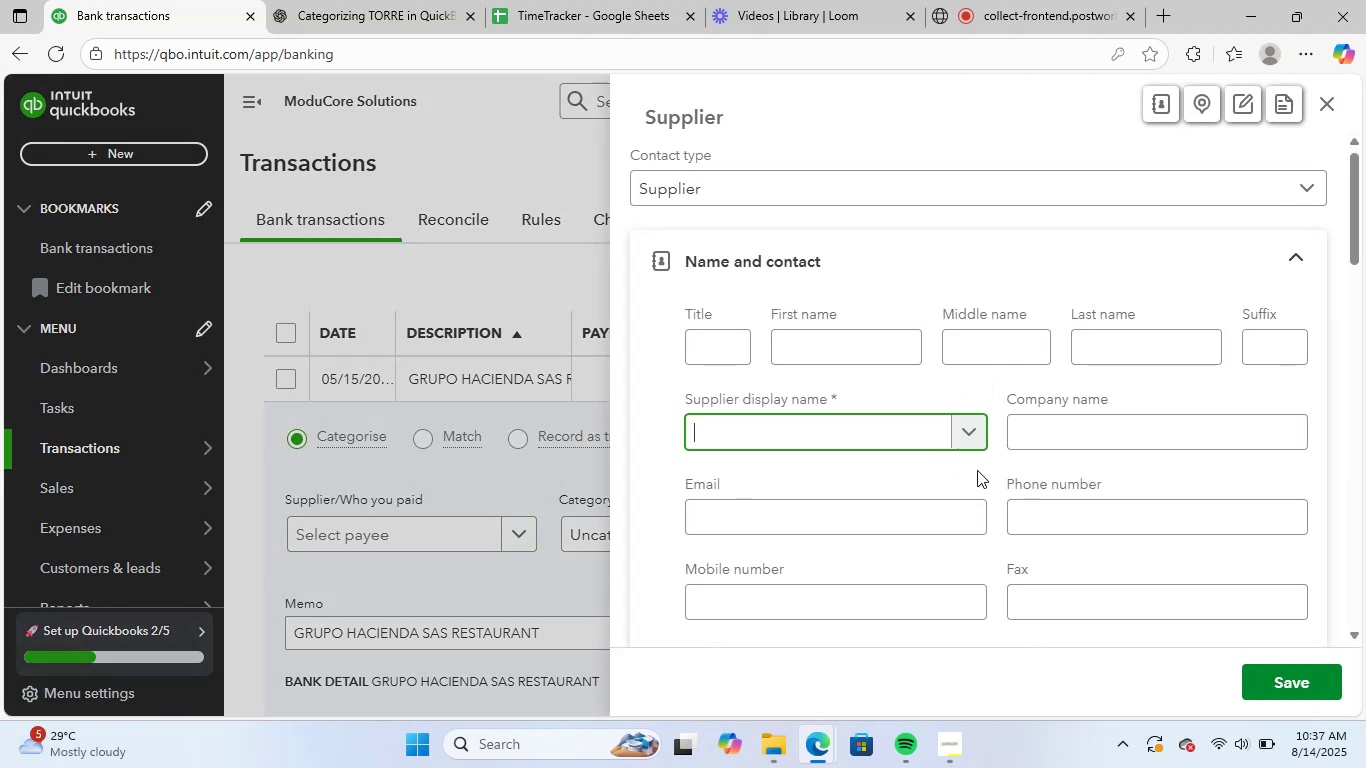 
key(Control+V)
 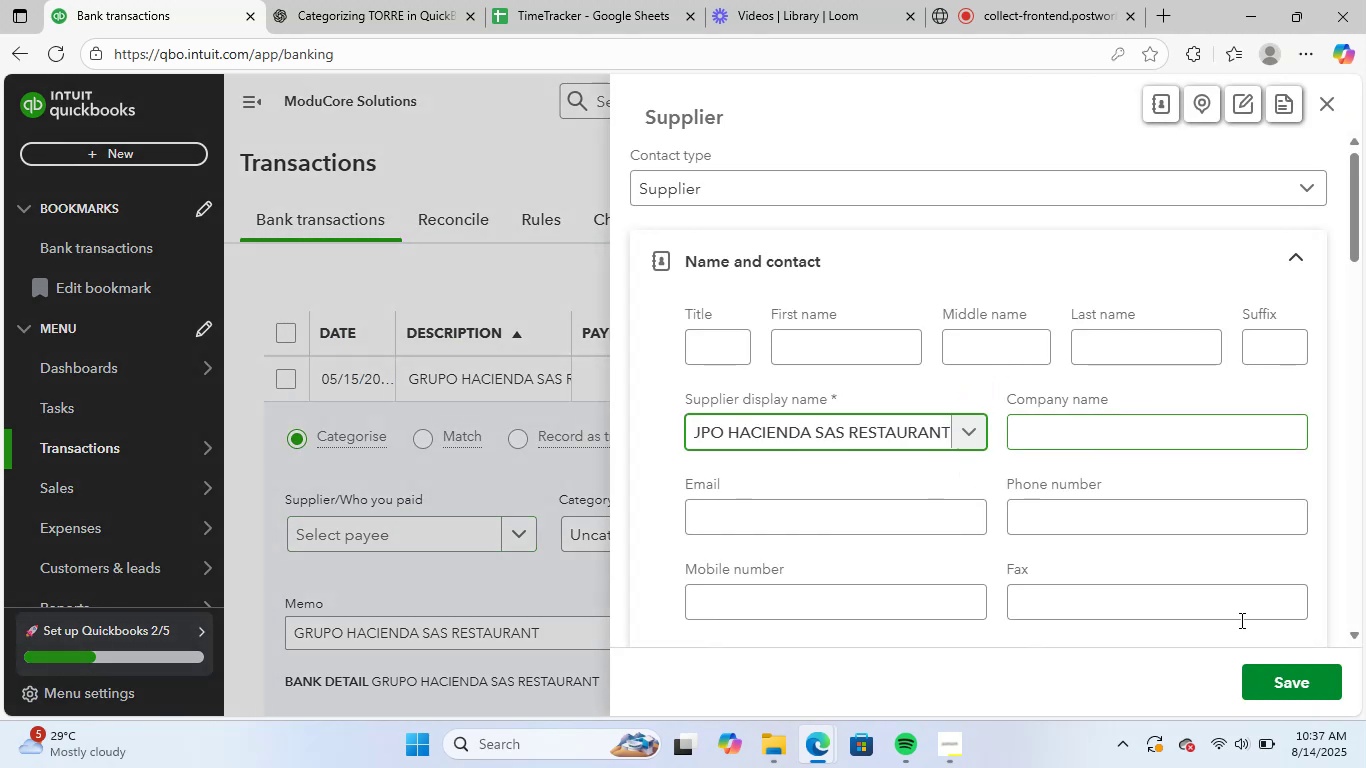 
left_click([1278, 676])
 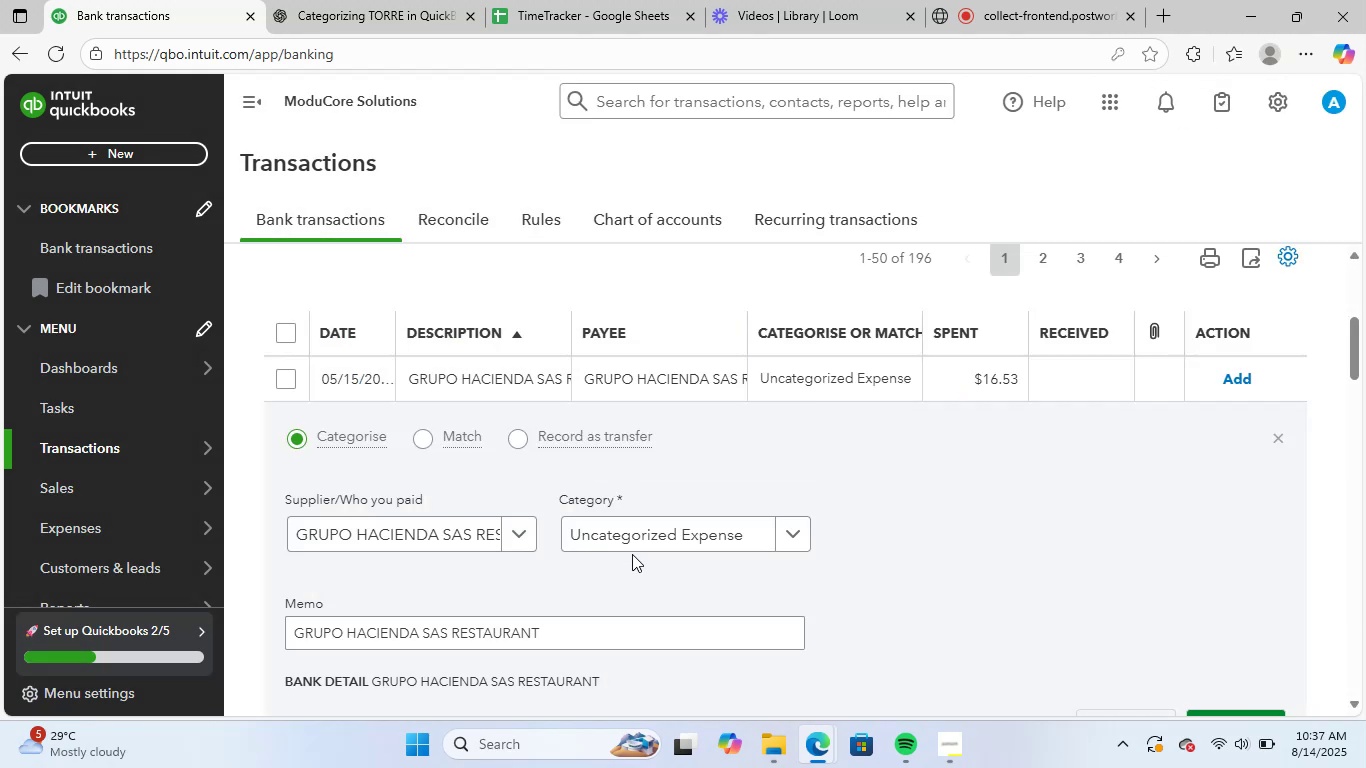 
left_click([655, 520])
 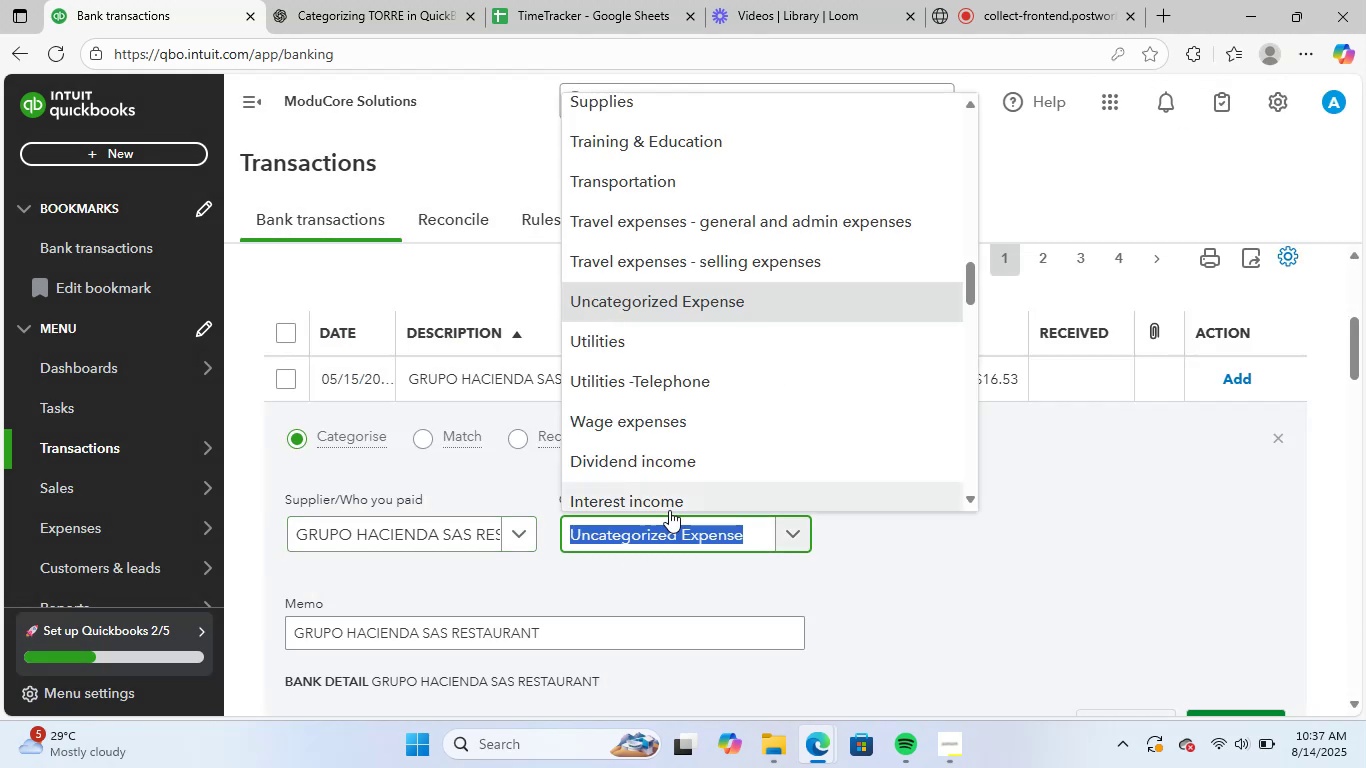 
type(meals)
 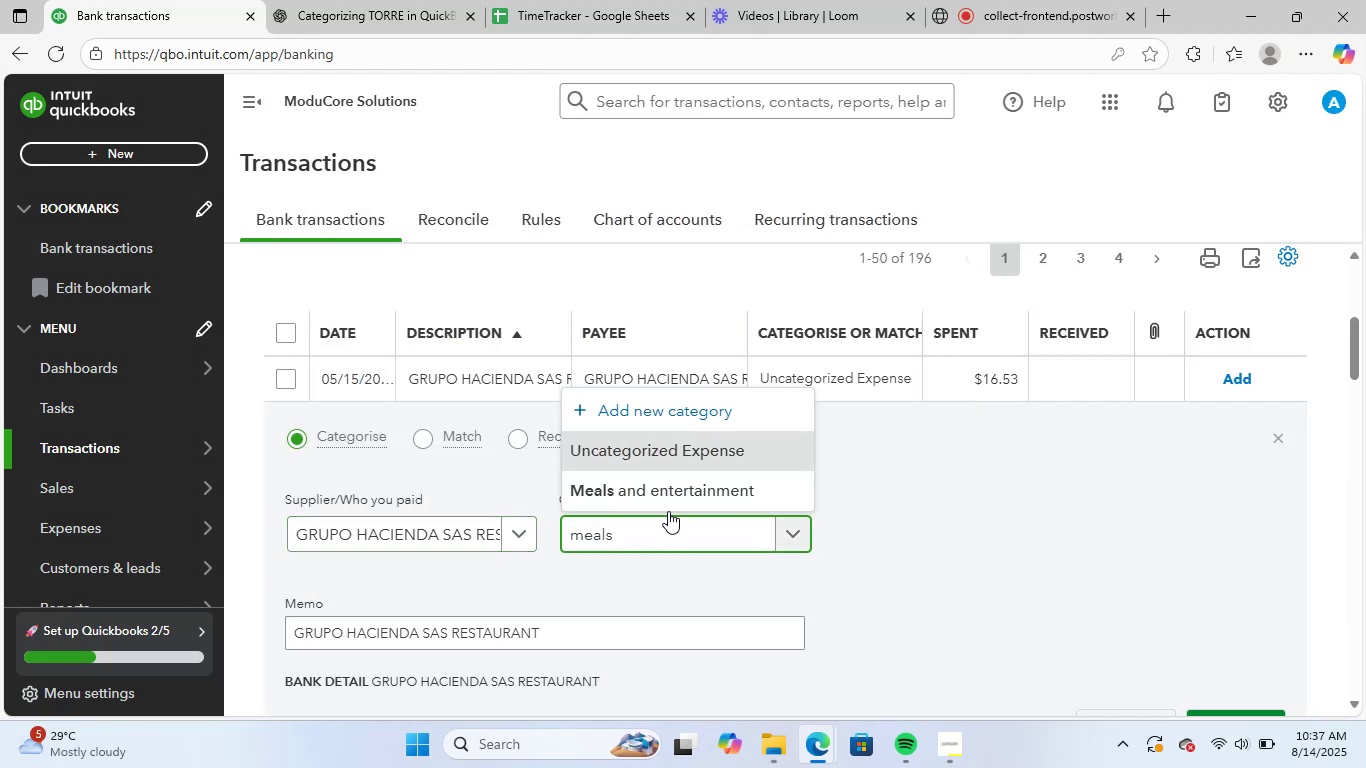 
left_click([680, 504])
 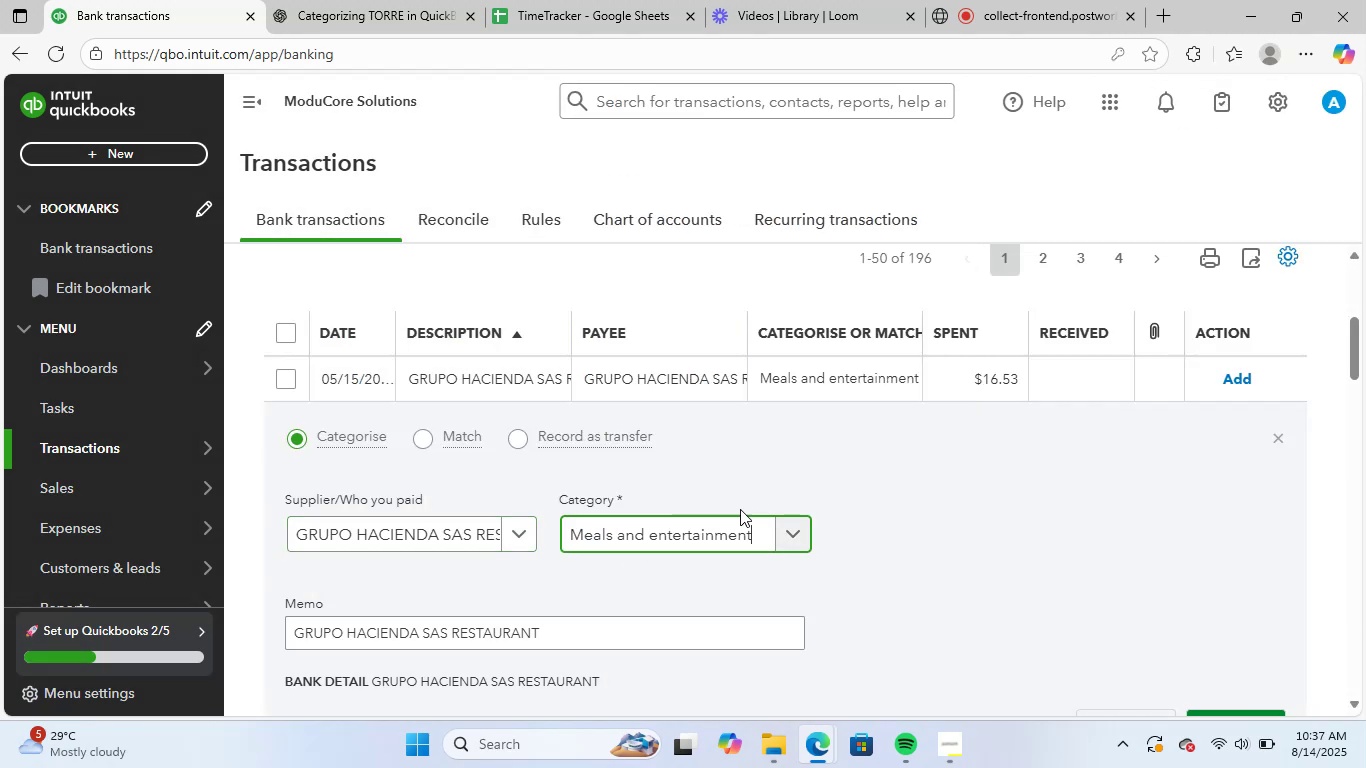 
scroll: coordinate [926, 531], scroll_direction: down, amount: 2.0
 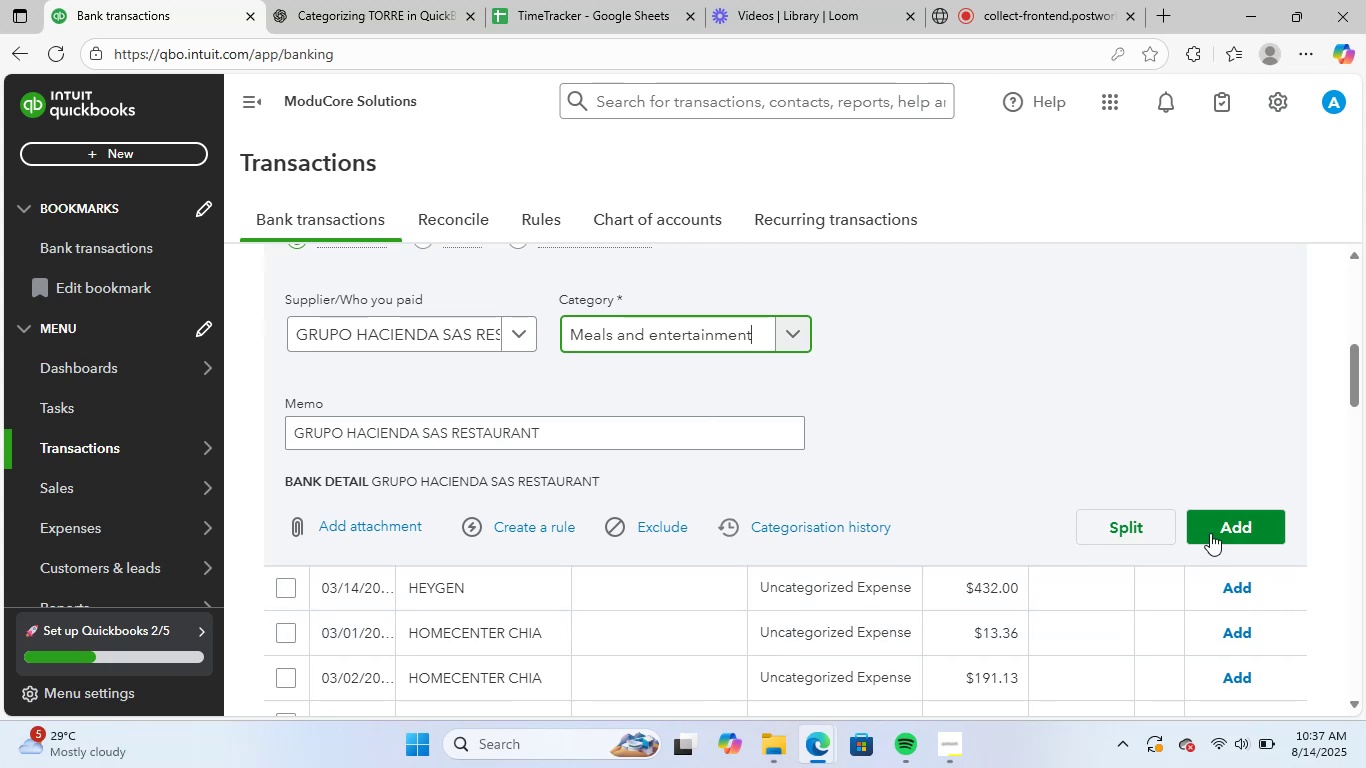 
left_click([1199, 525])
 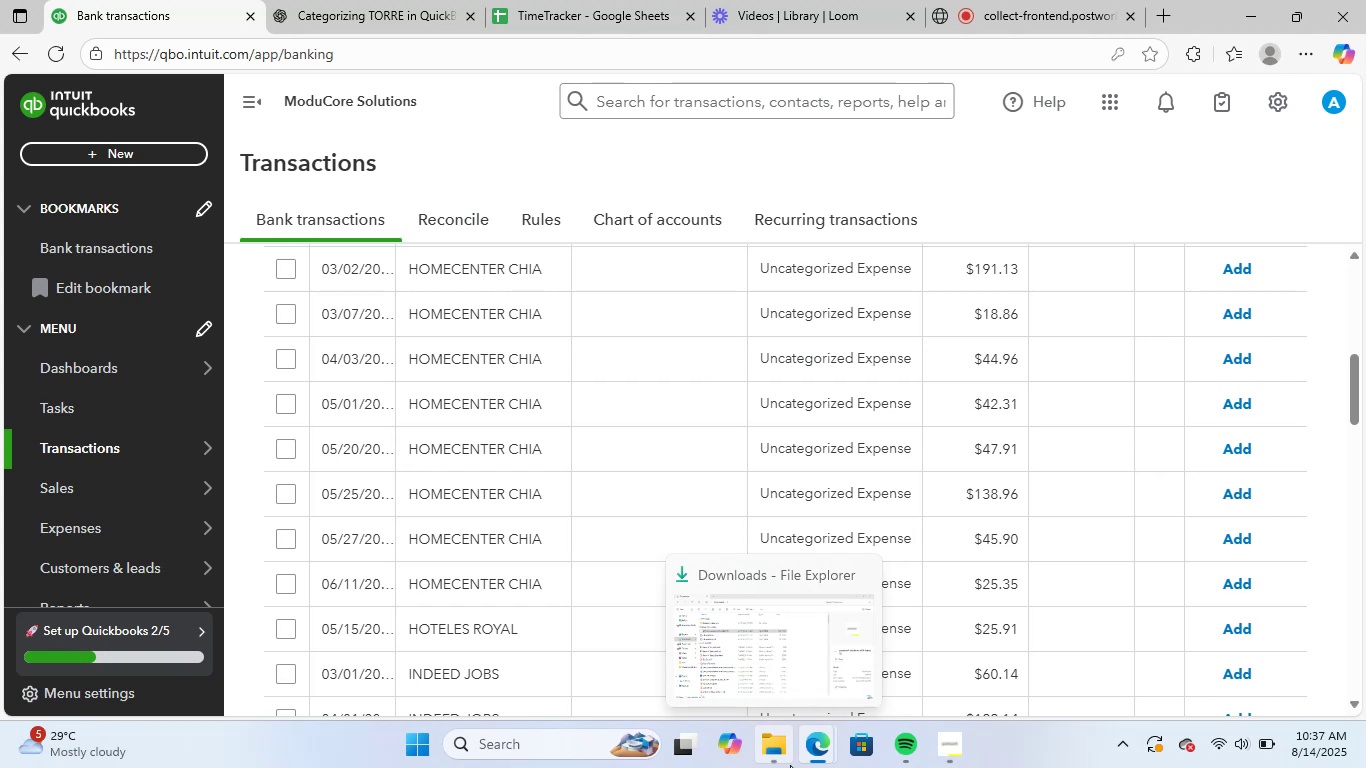 
wait(20.12)
 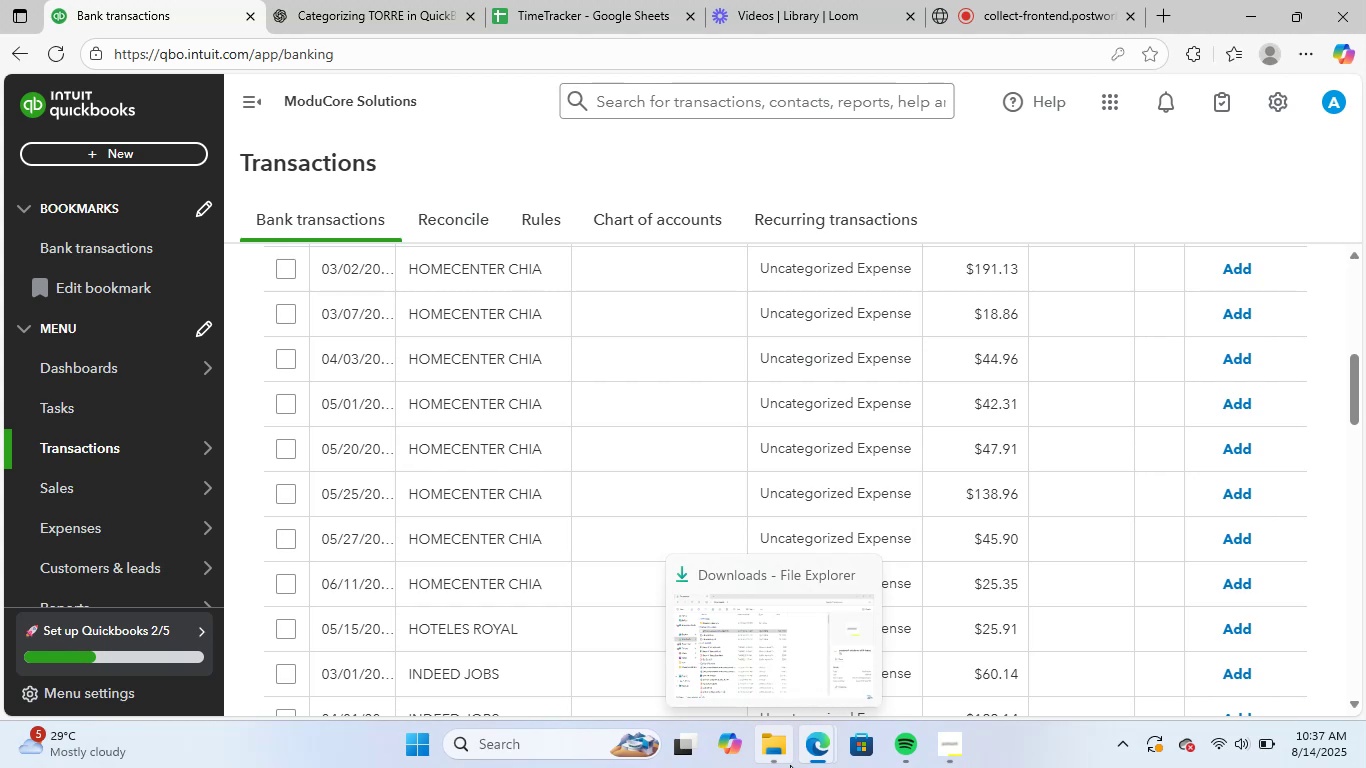 
scroll: coordinate [560, 530], scroll_direction: up, amount: 3.0
 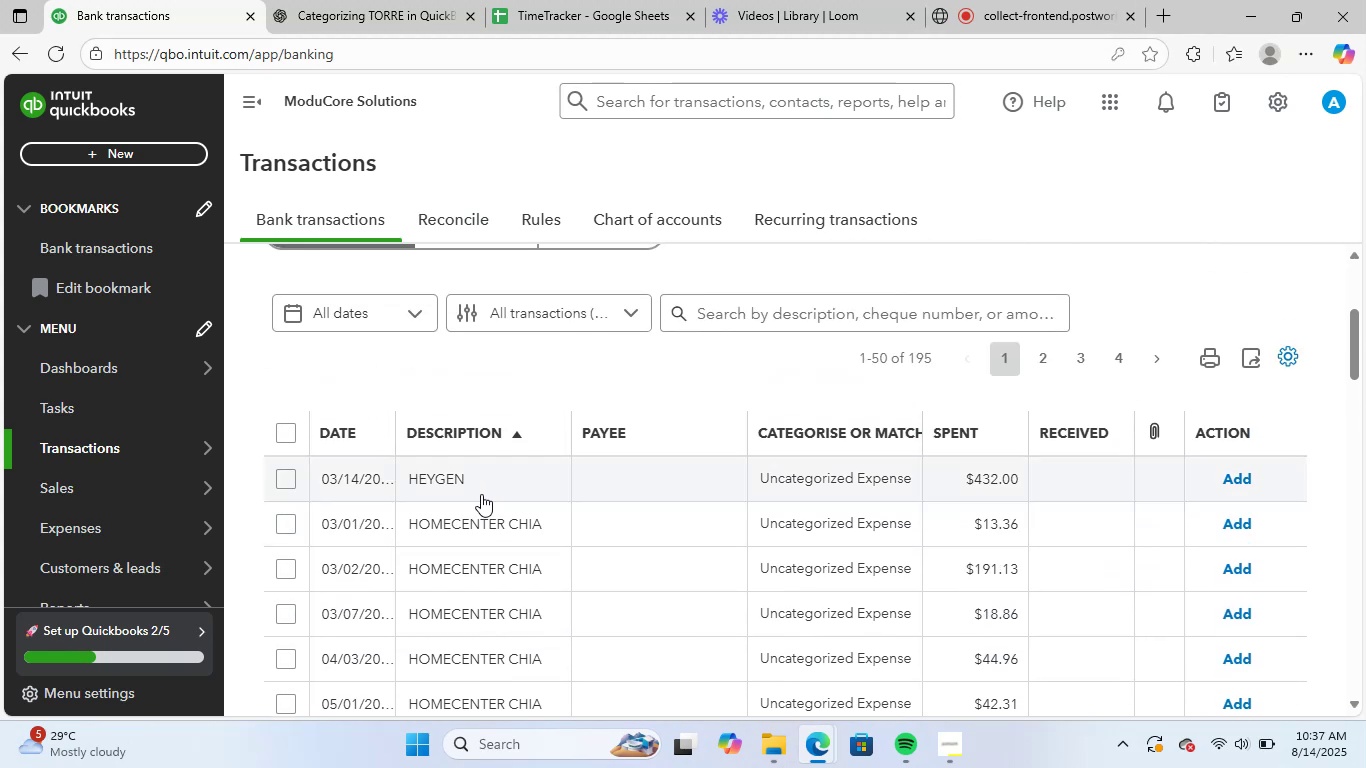 
left_click([500, 487])
 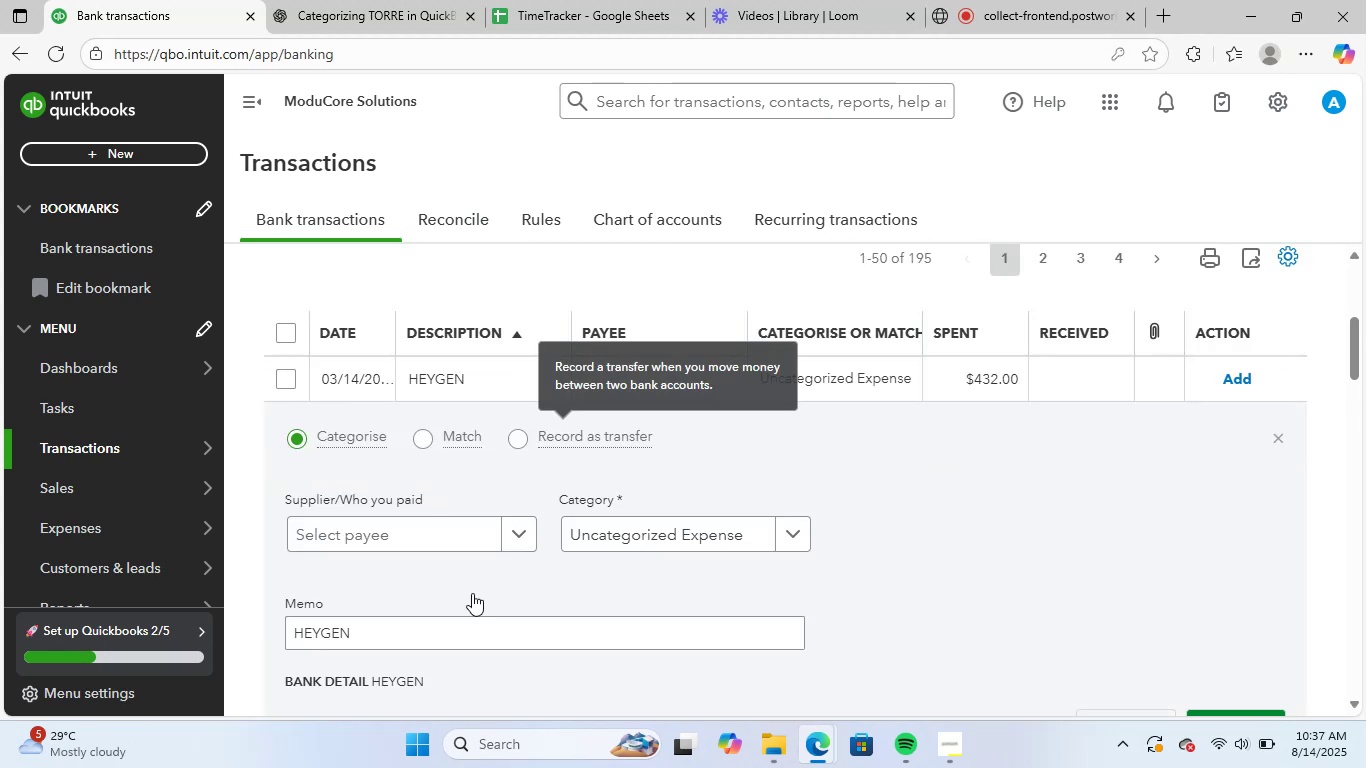 
left_click_drag(start_coordinate=[390, 634], to_coordinate=[234, 631])
 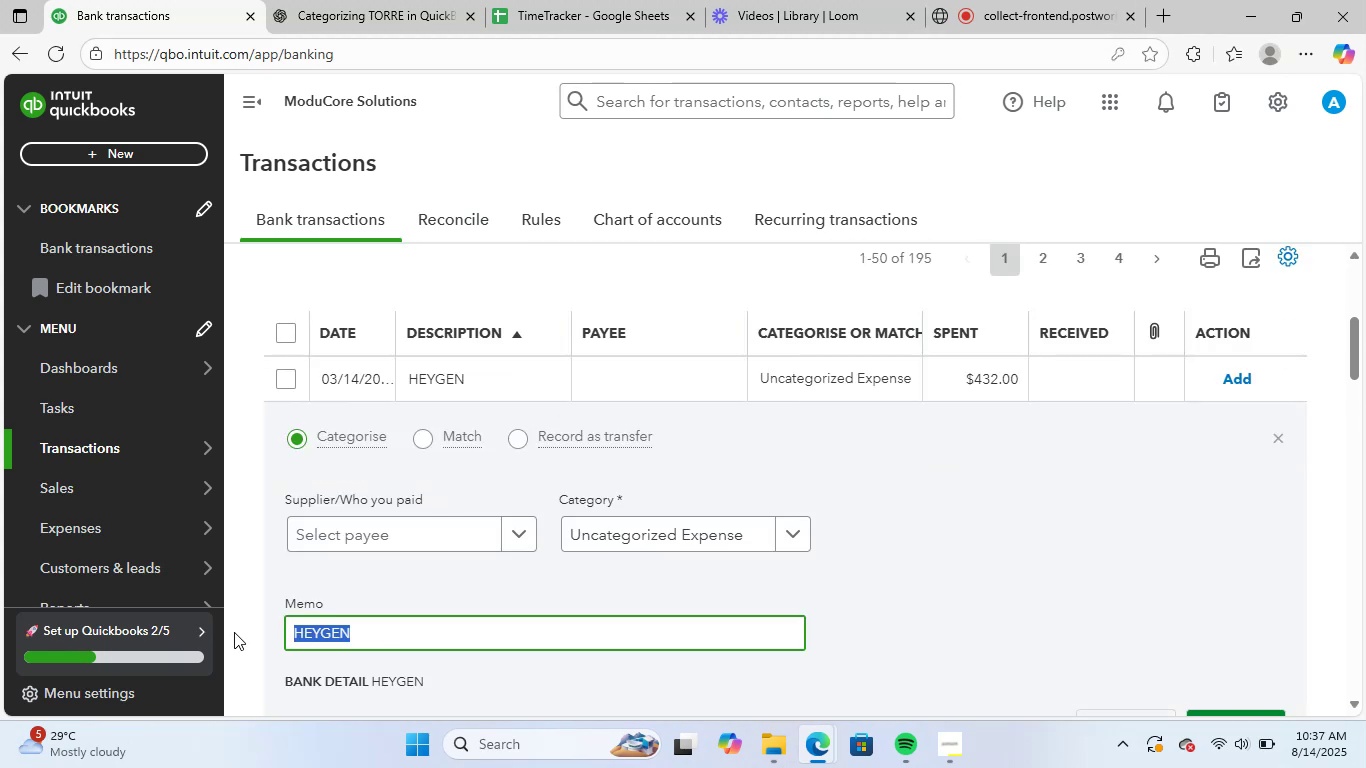 
key(Control+ControlLeft)
 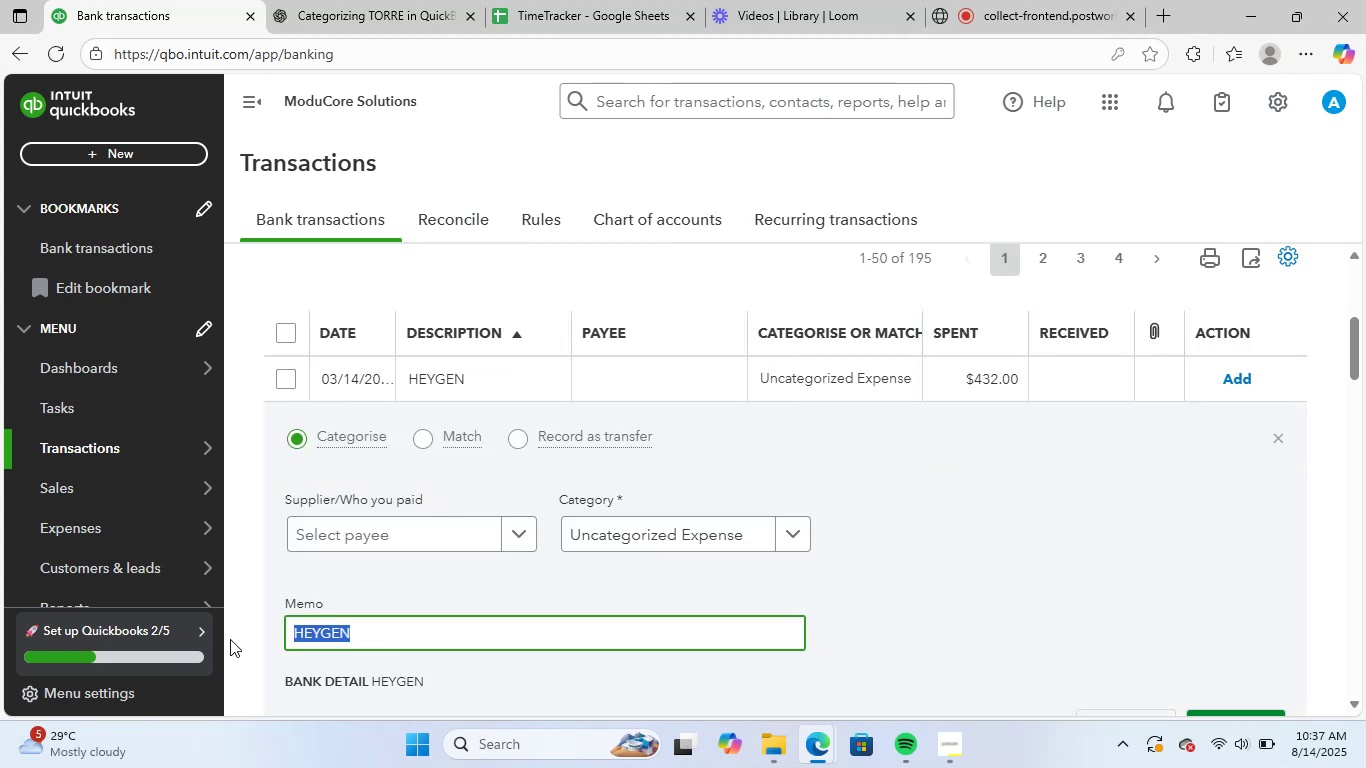 
key(Control+C)
 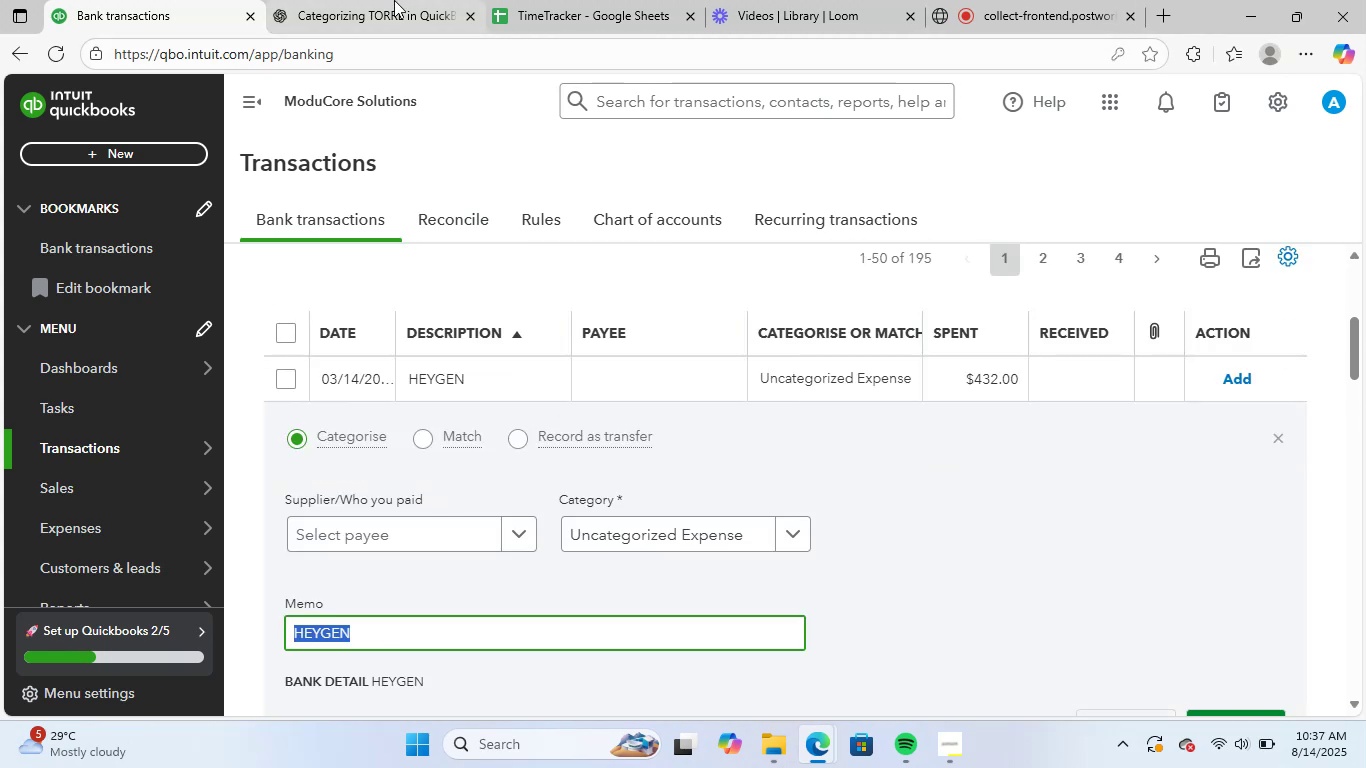 
left_click([406, 0])
 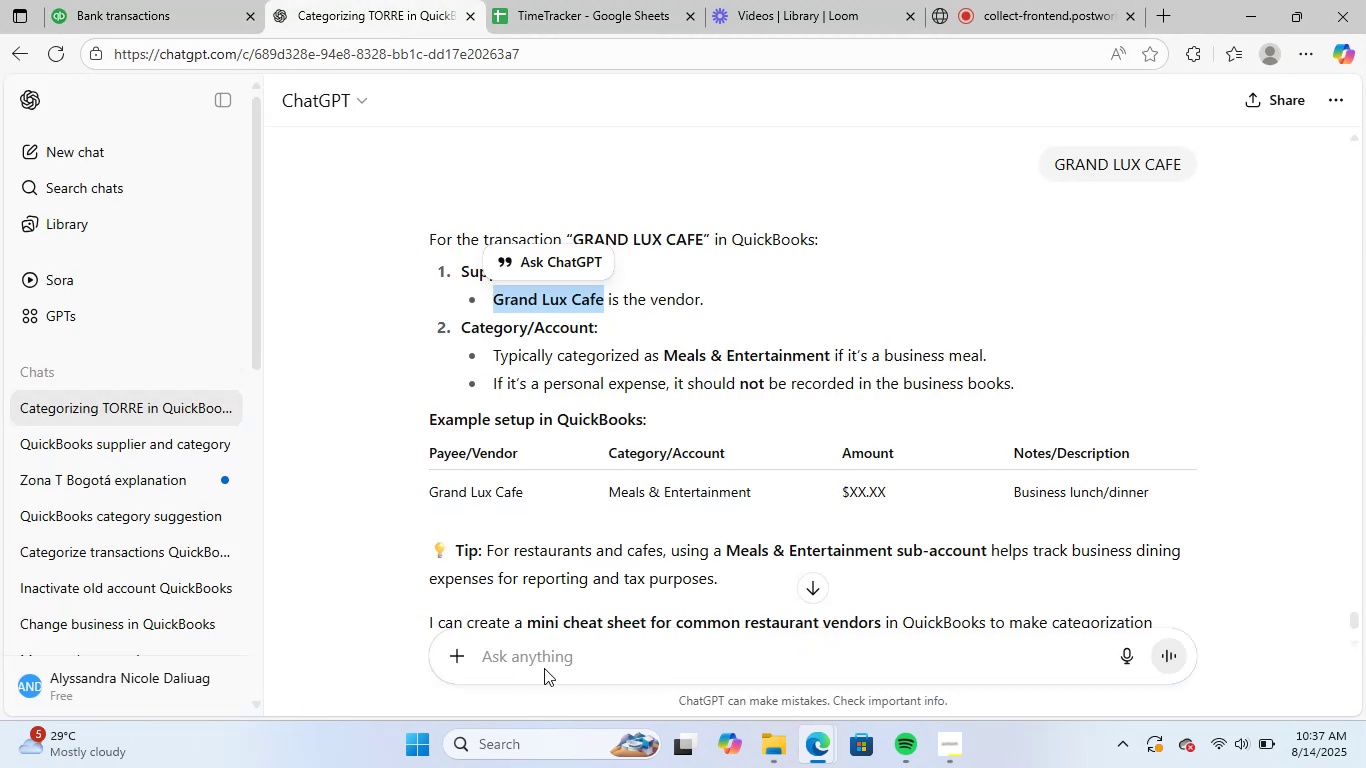 
left_click([569, 649])
 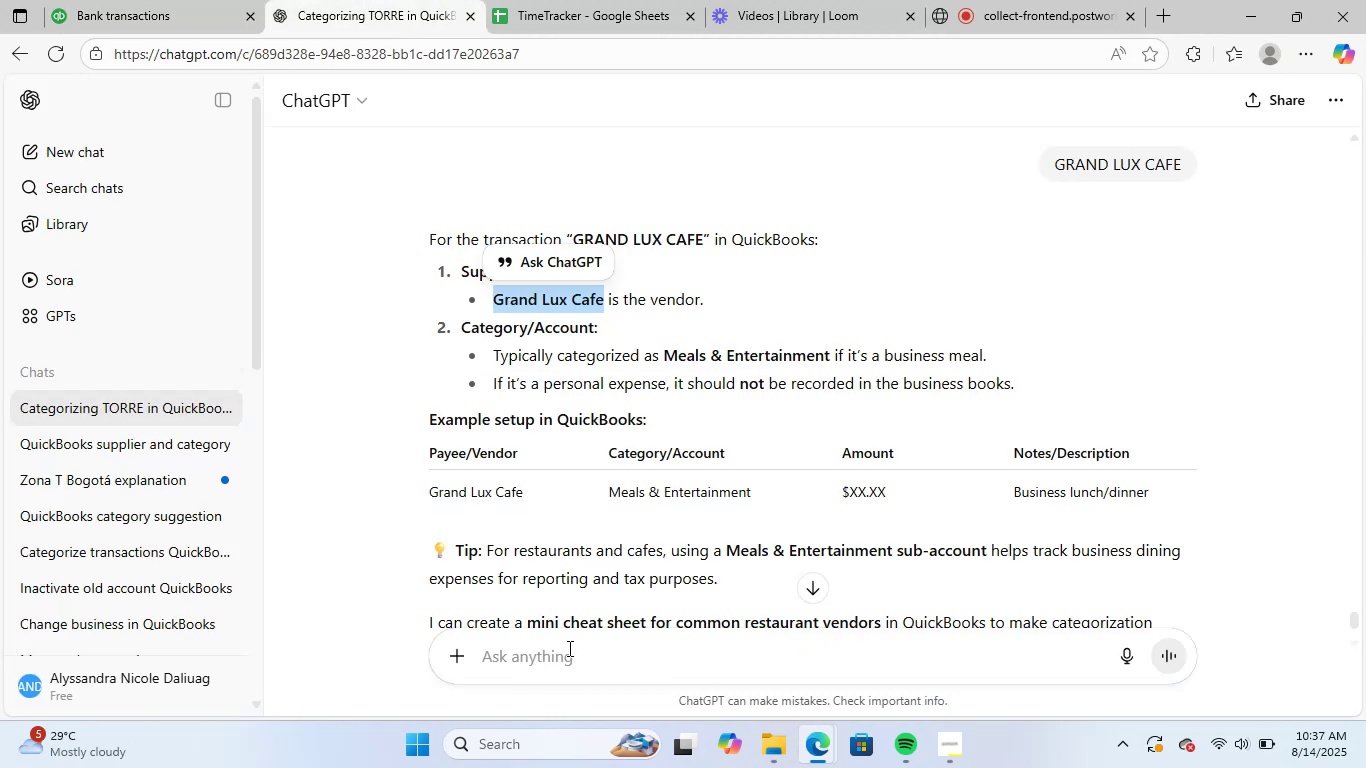 
key(Control+V)
 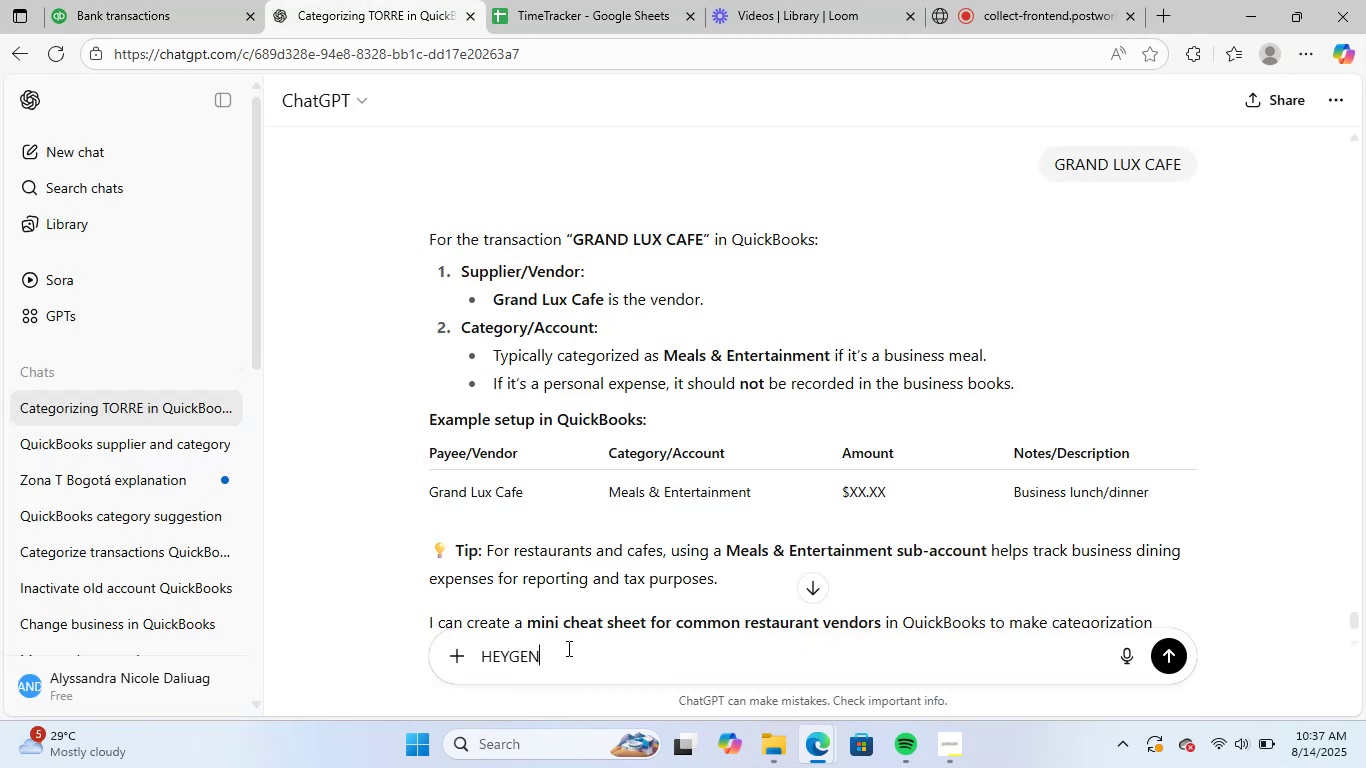 
key(Control+ControlLeft)
 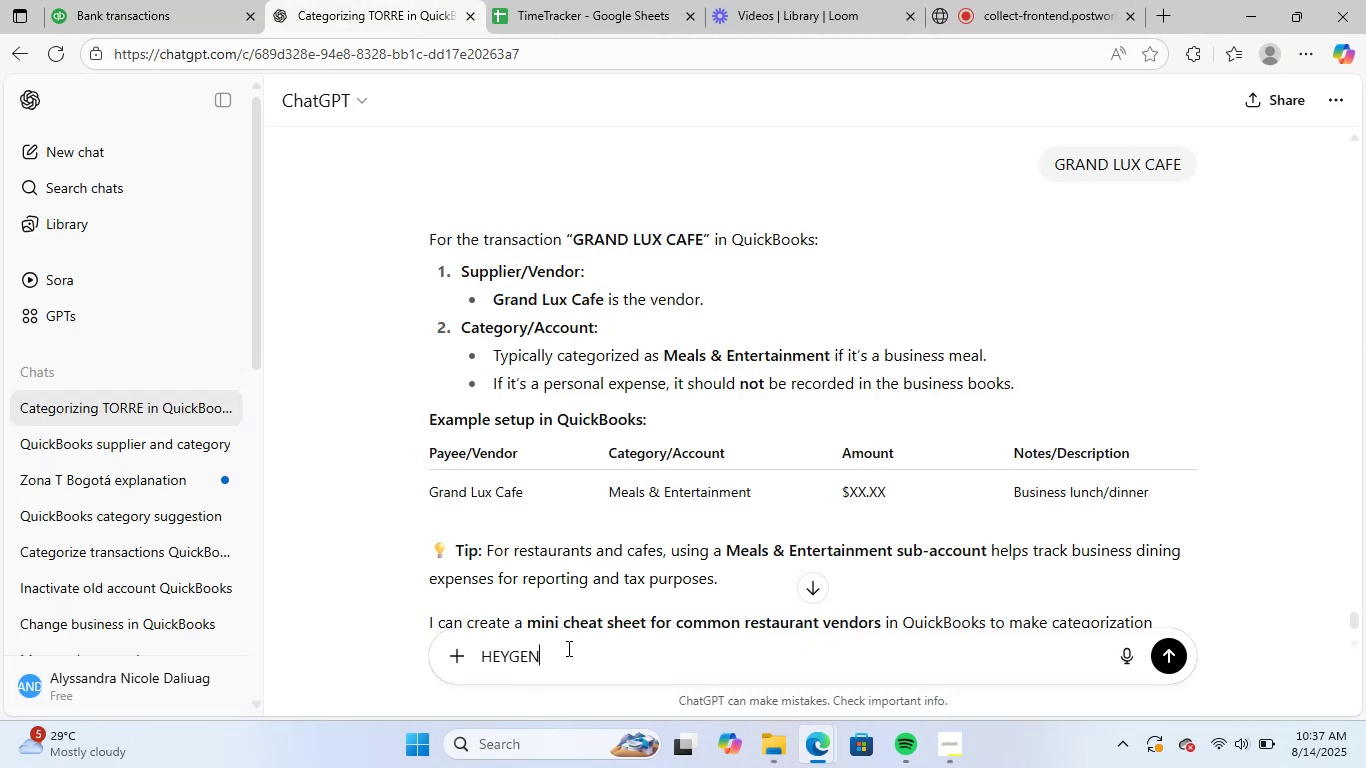 
key(NumpadEnter)
 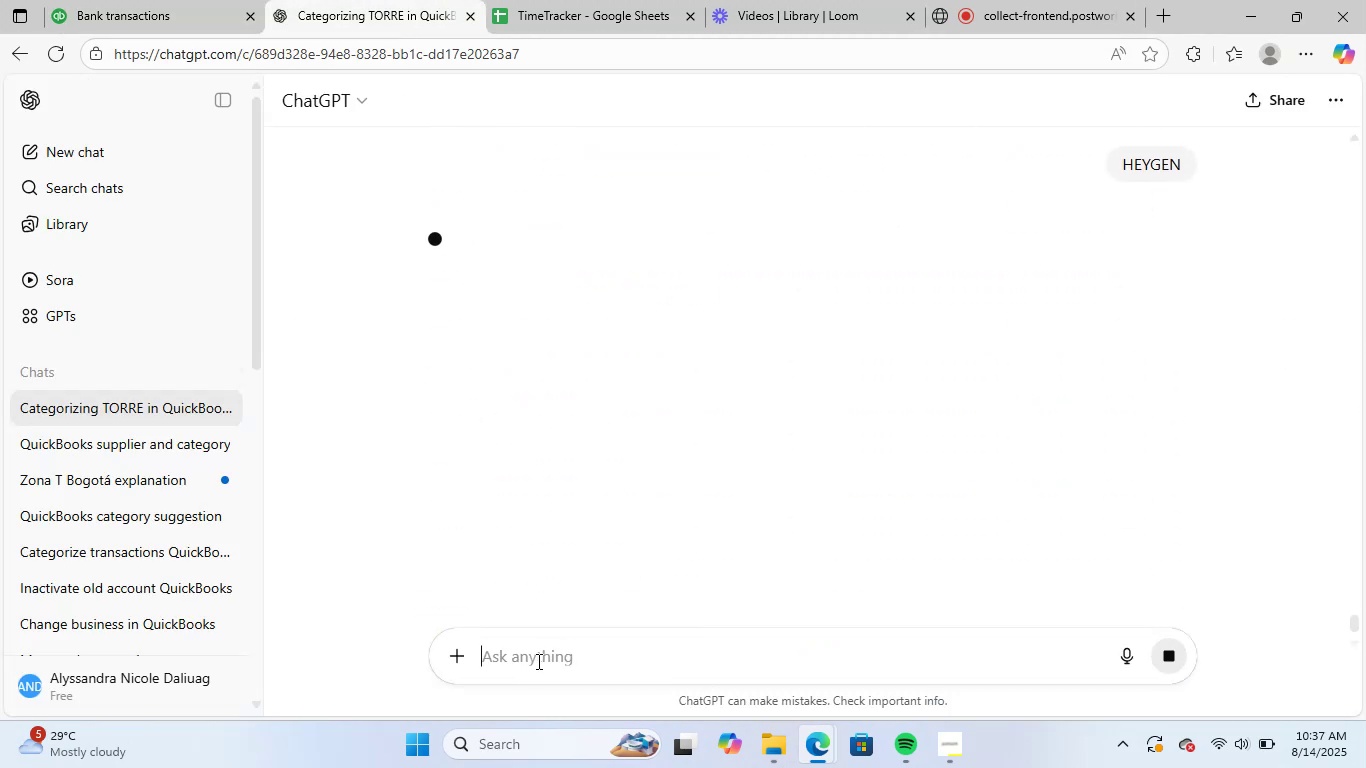 
wait(8.44)
 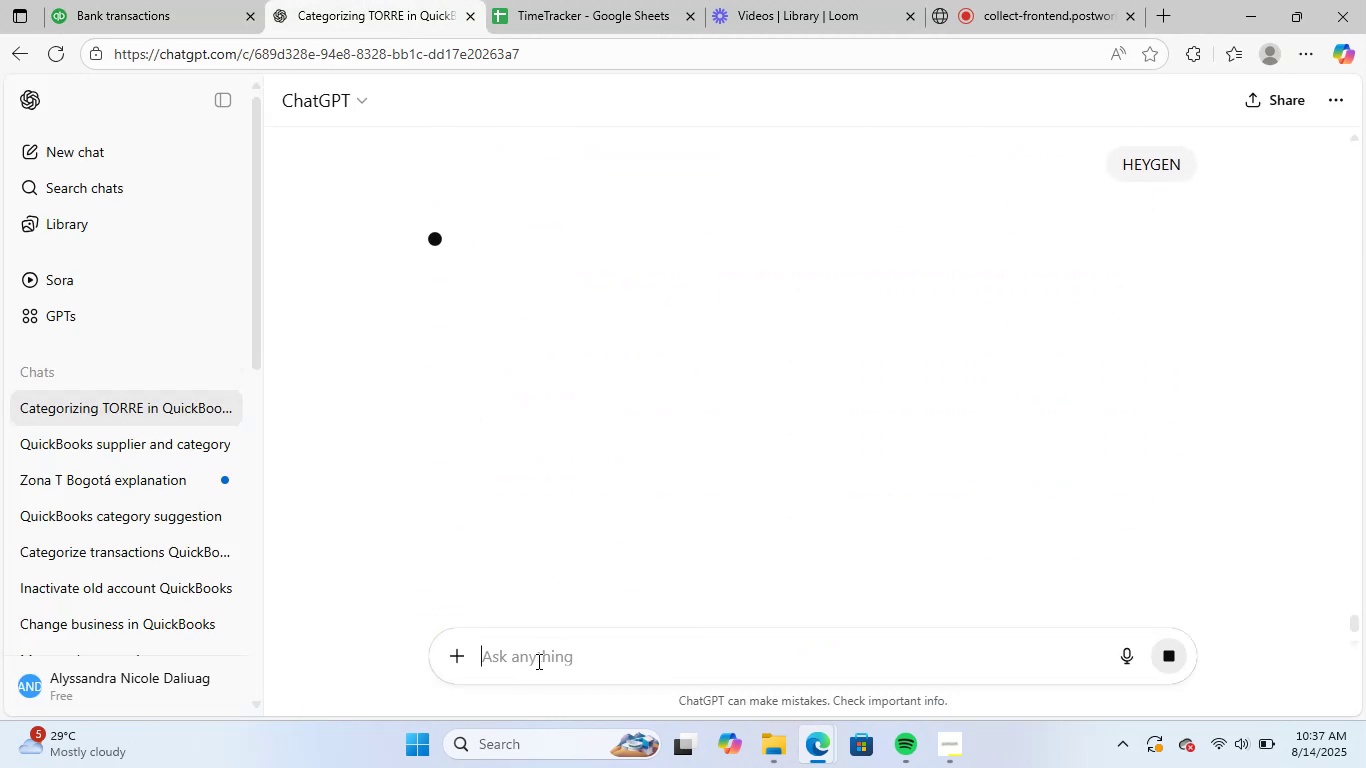 
left_click([122, 0])
 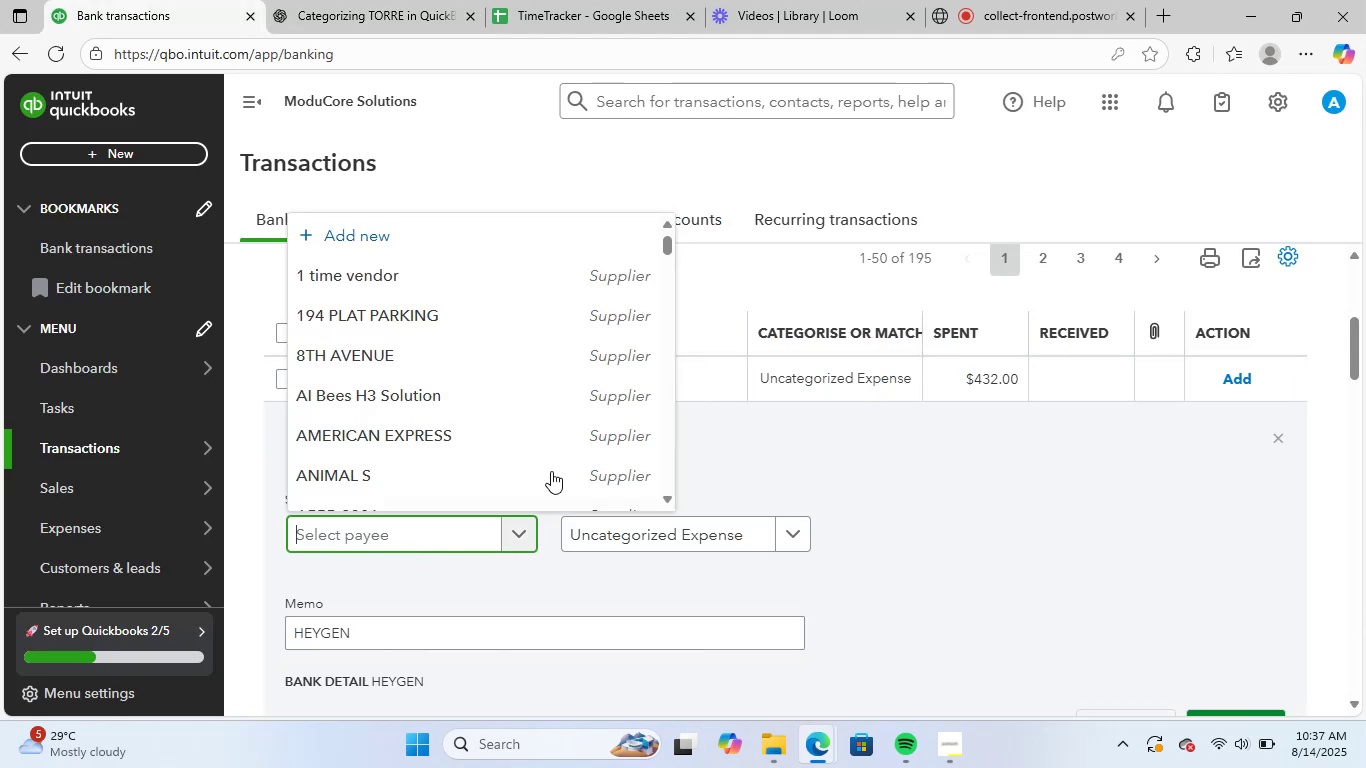 
left_click([556, 228])
 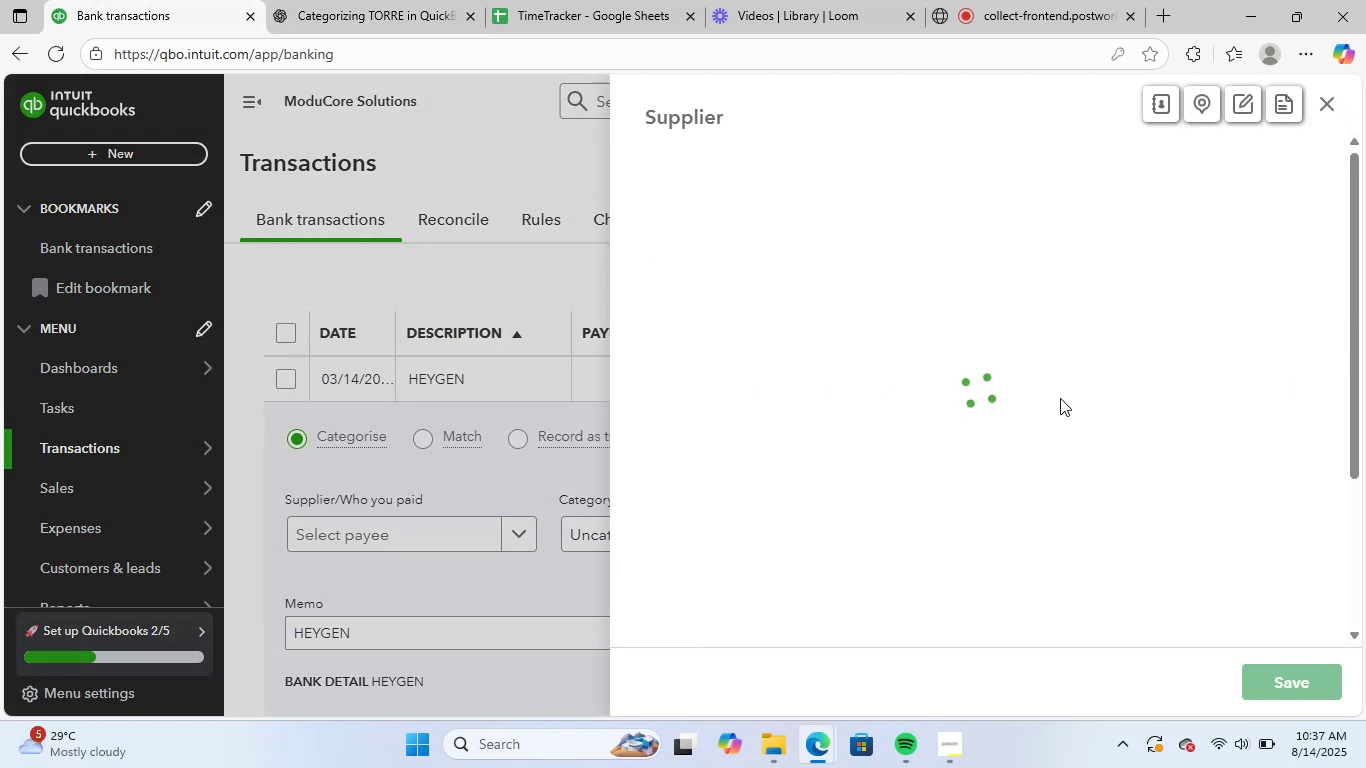 
key(Control+V)
 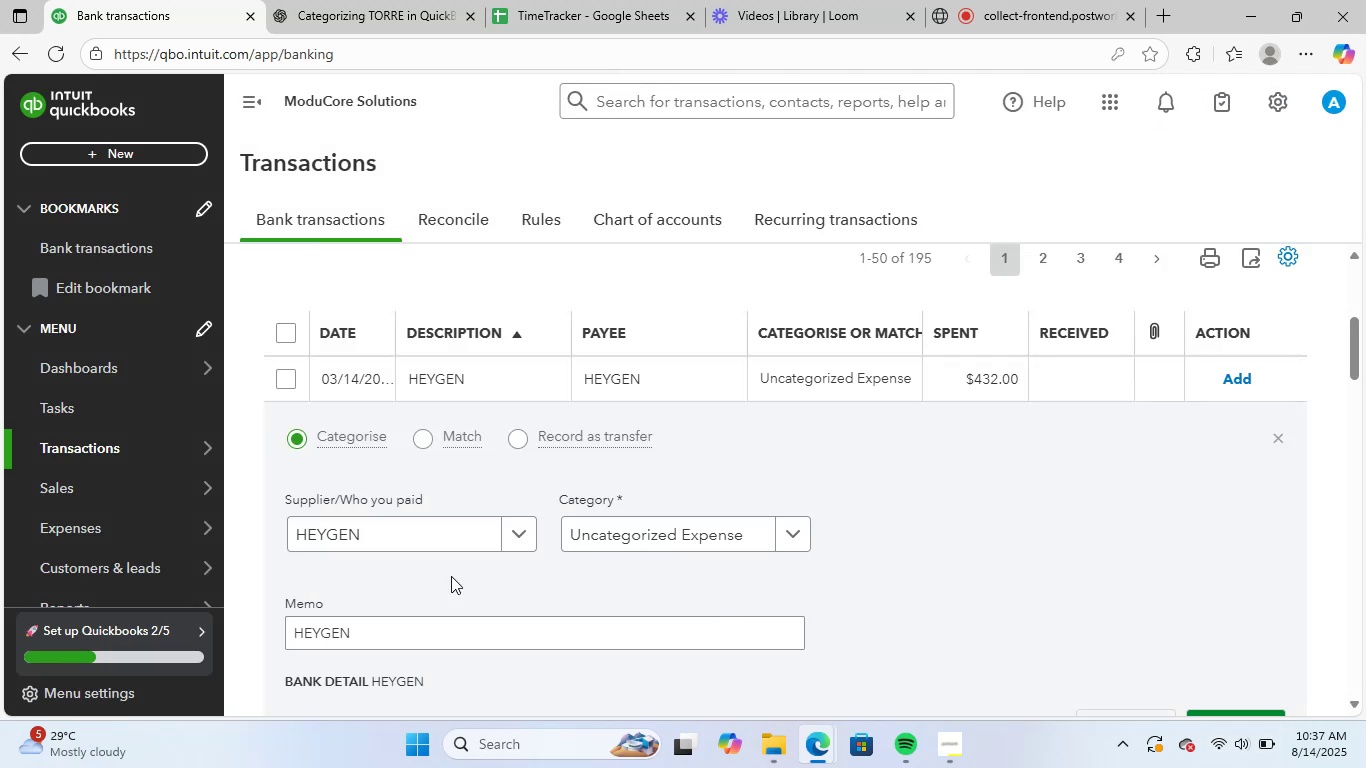 
left_click([640, 526])
 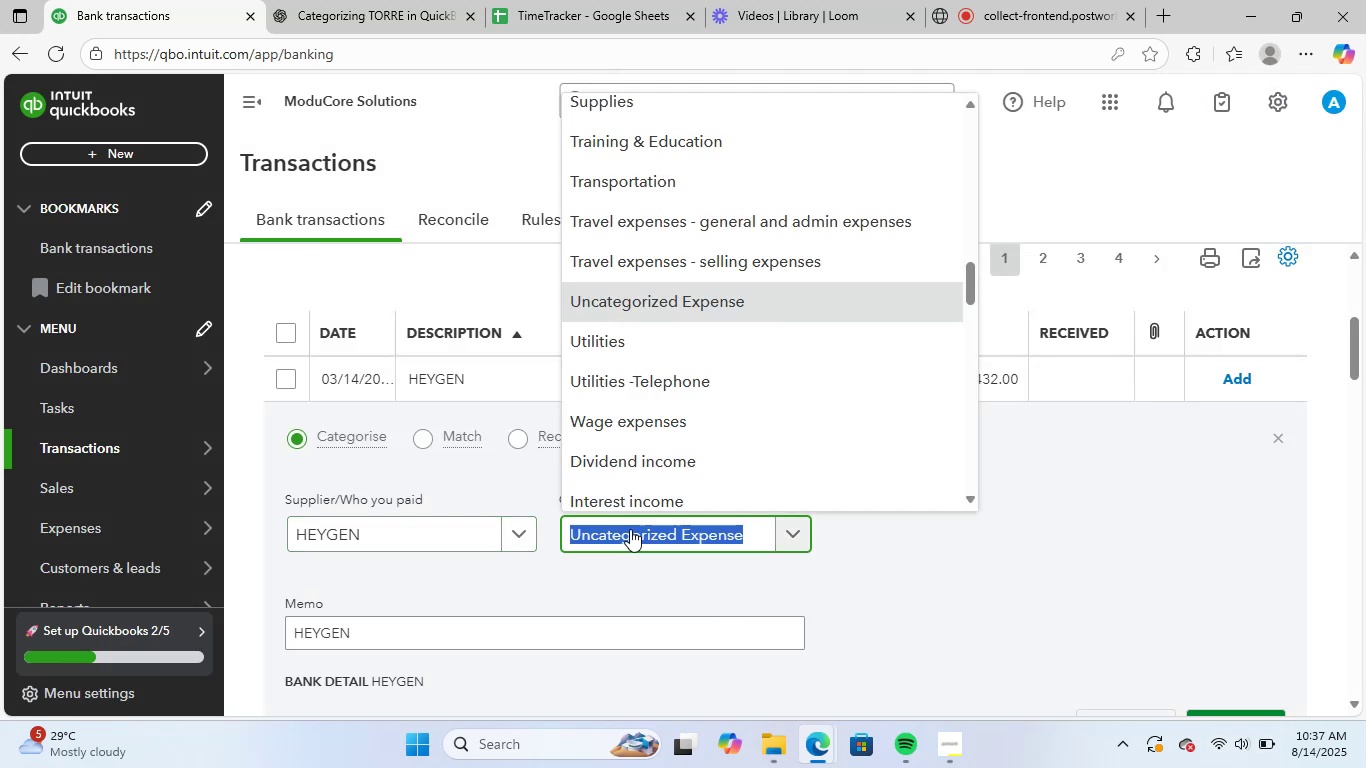 
type(soft)
 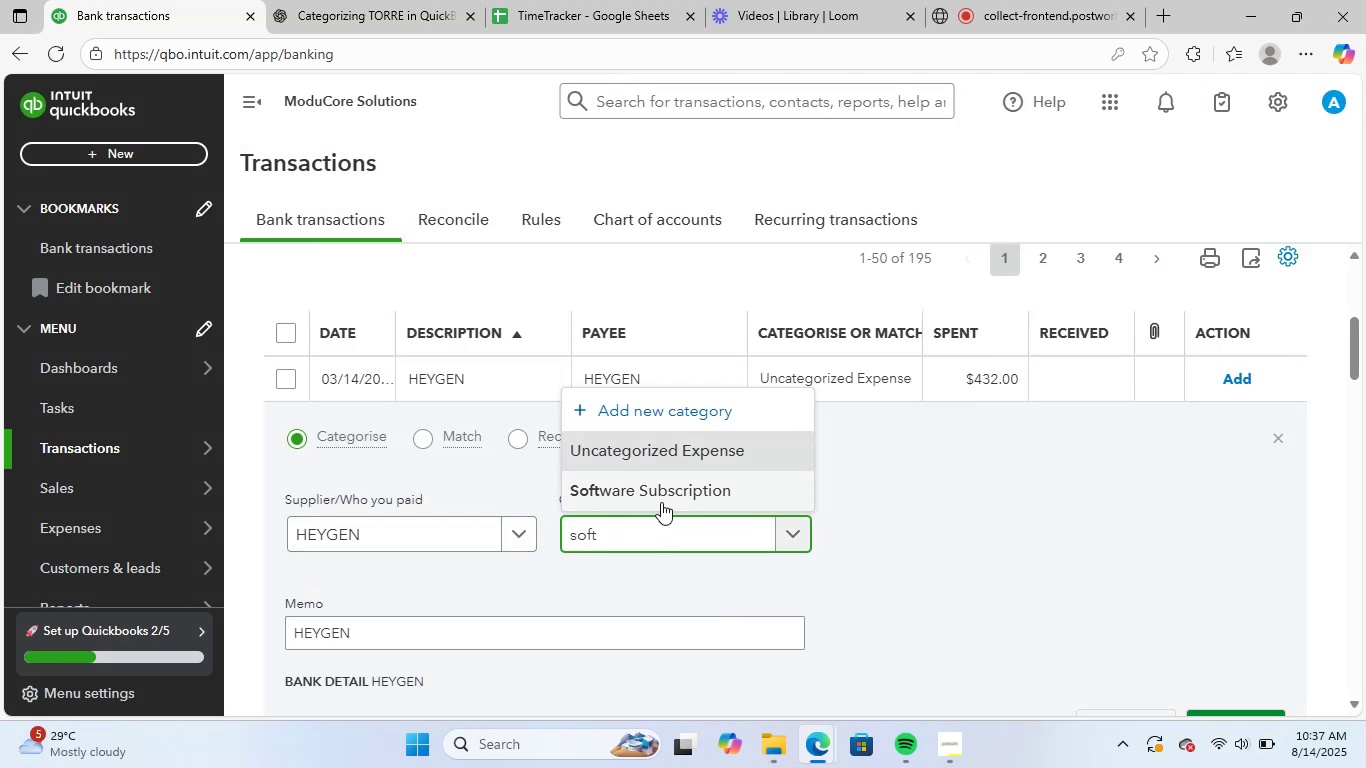 
left_click([690, 493])
 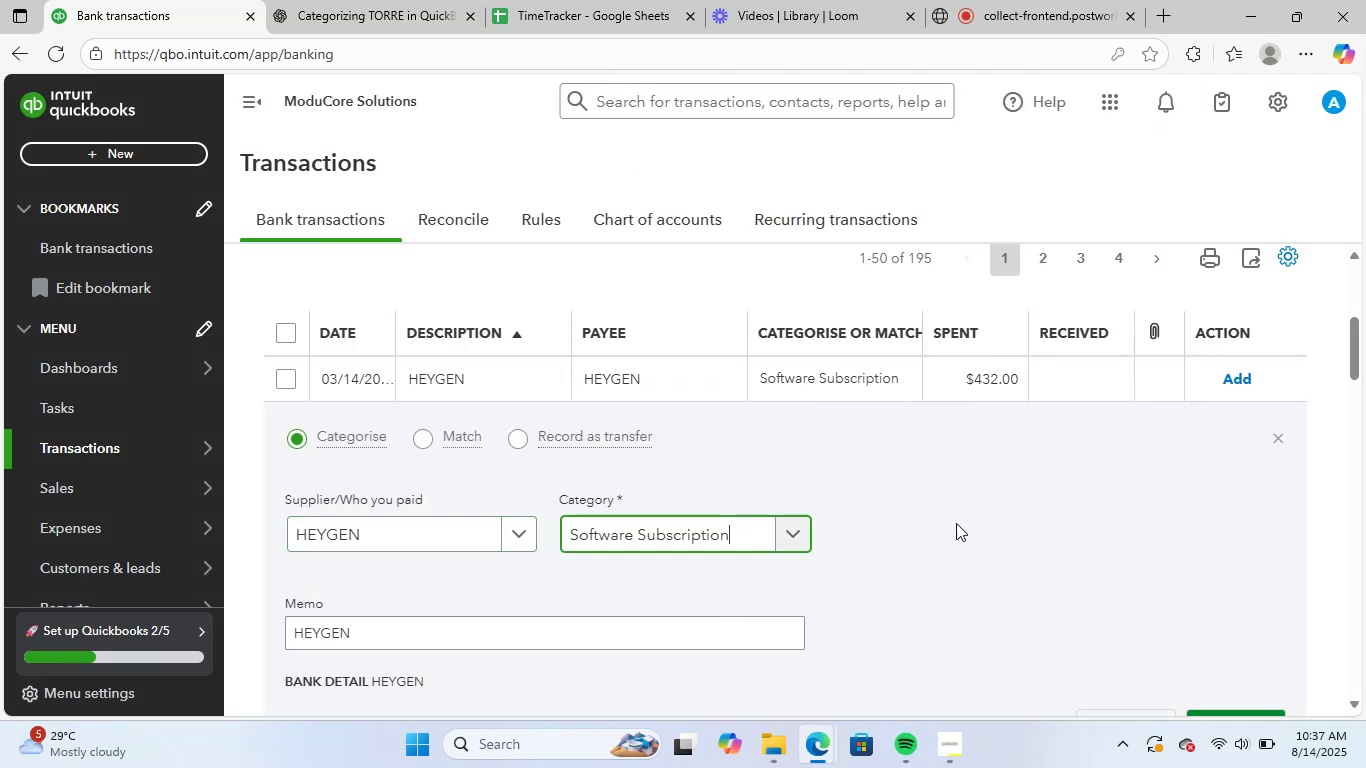 
scroll: coordinate [967, 526], scroll_direction: down, amount: 2.0
 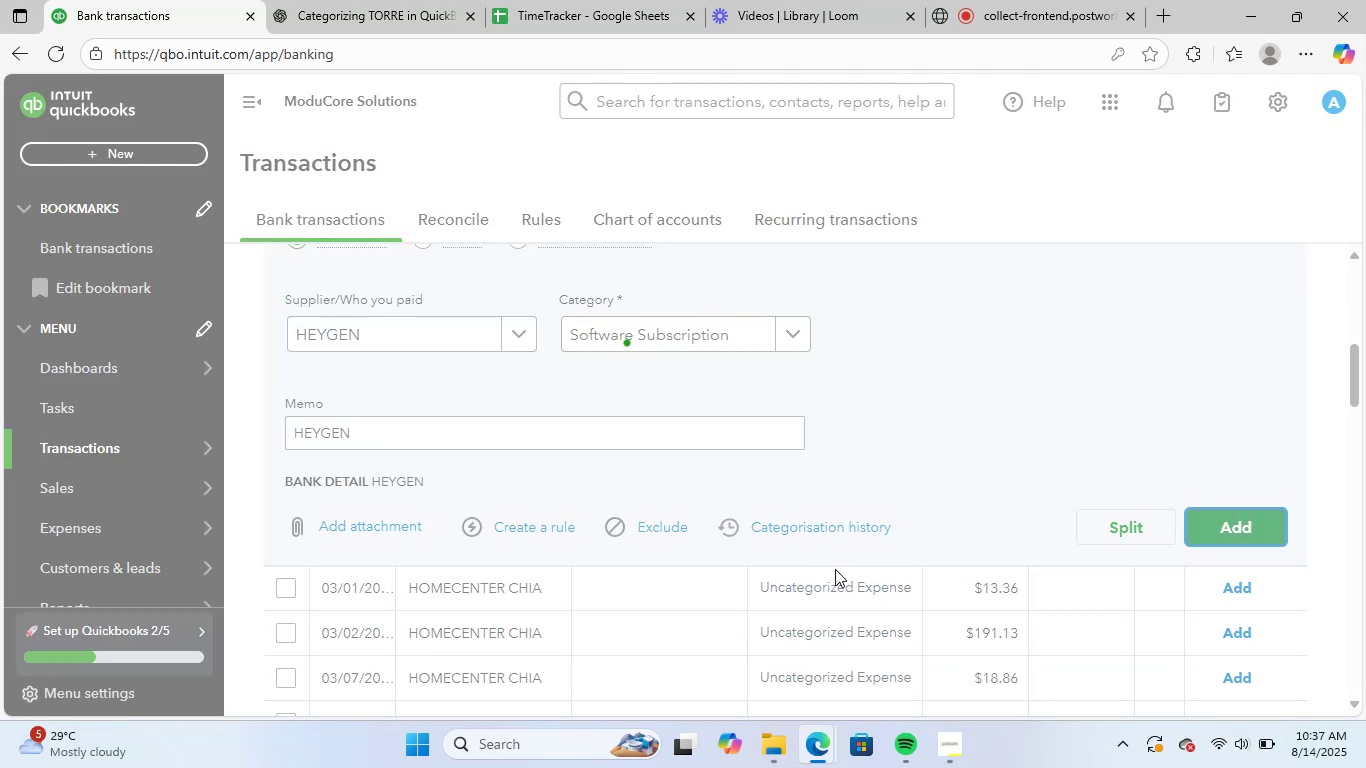 
scroll: coordinate [616, 545], scroll_direction: up, amount: 2.0
 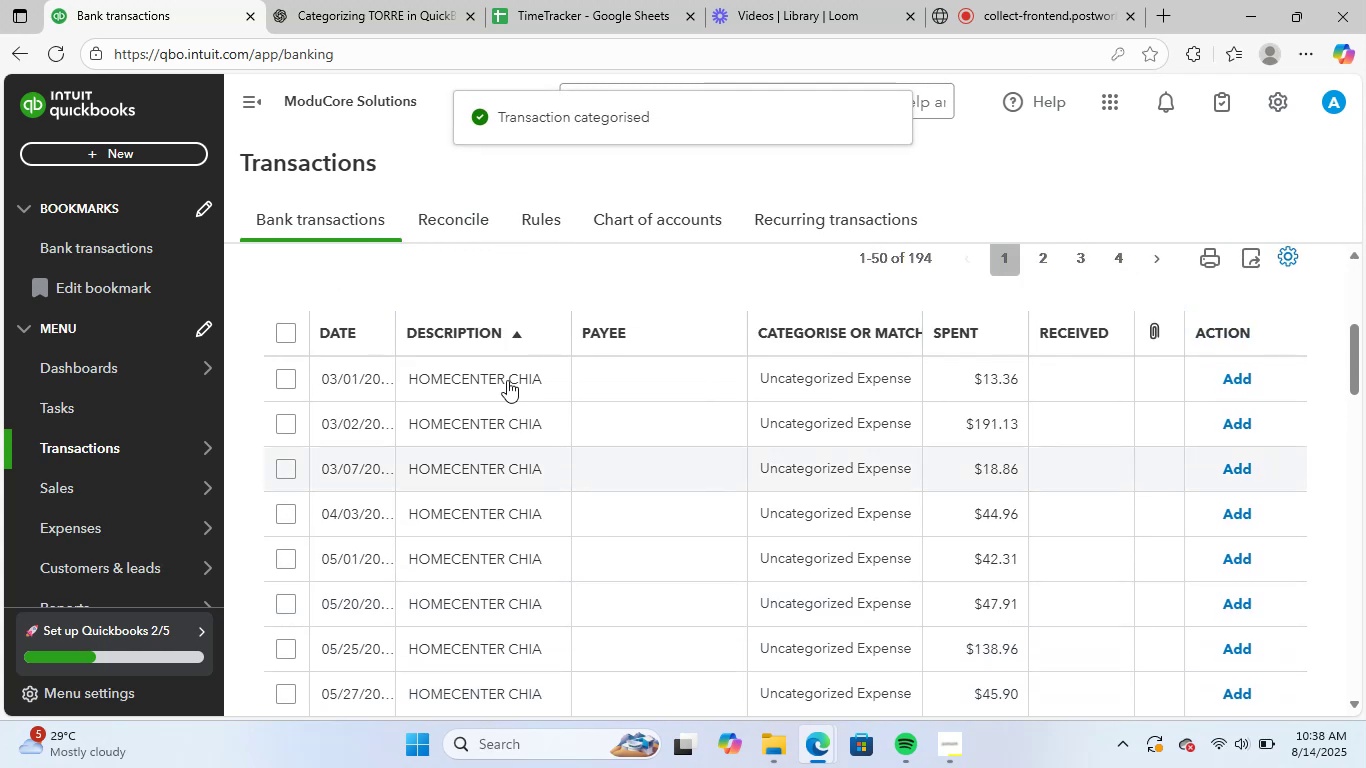 
left_click([508, 371])
 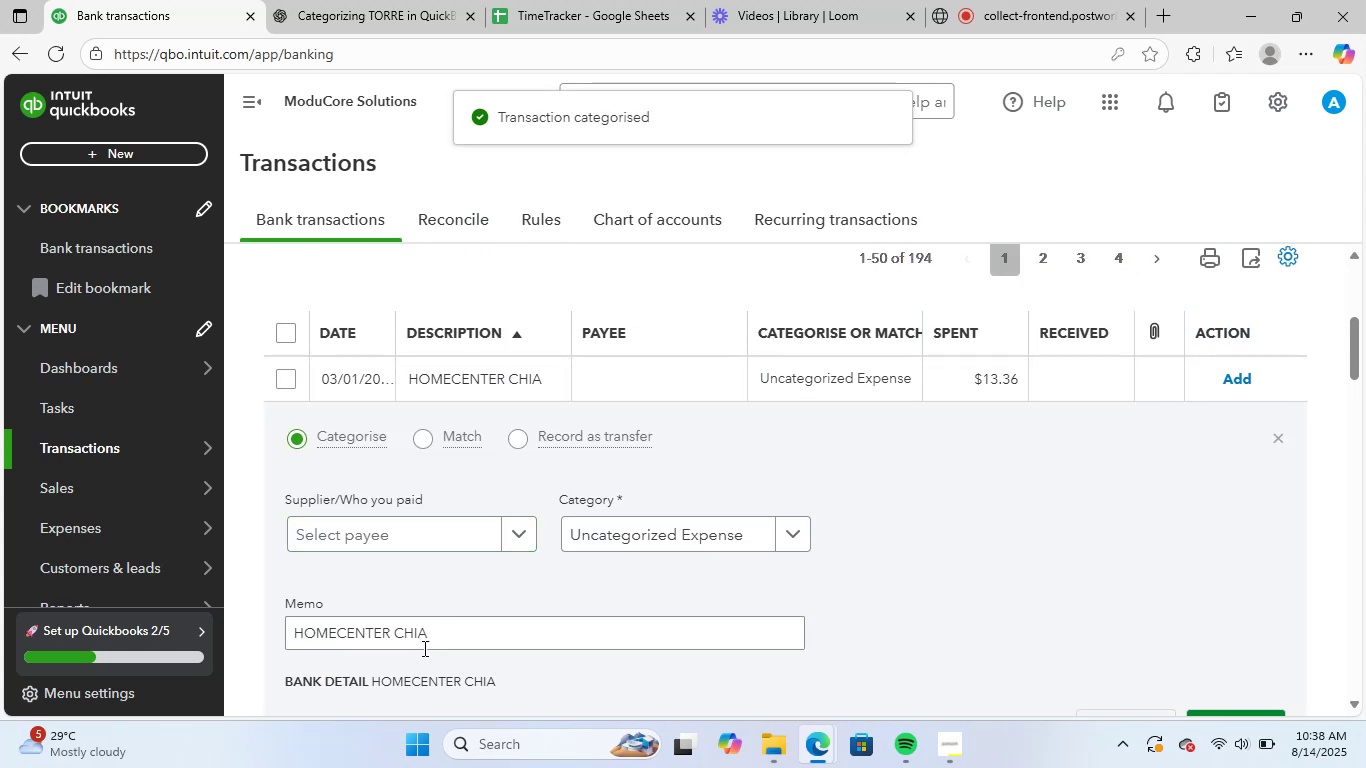 
left_click_drag(start_coordinate=[430, 627], to_coordinate=[193, 597])
 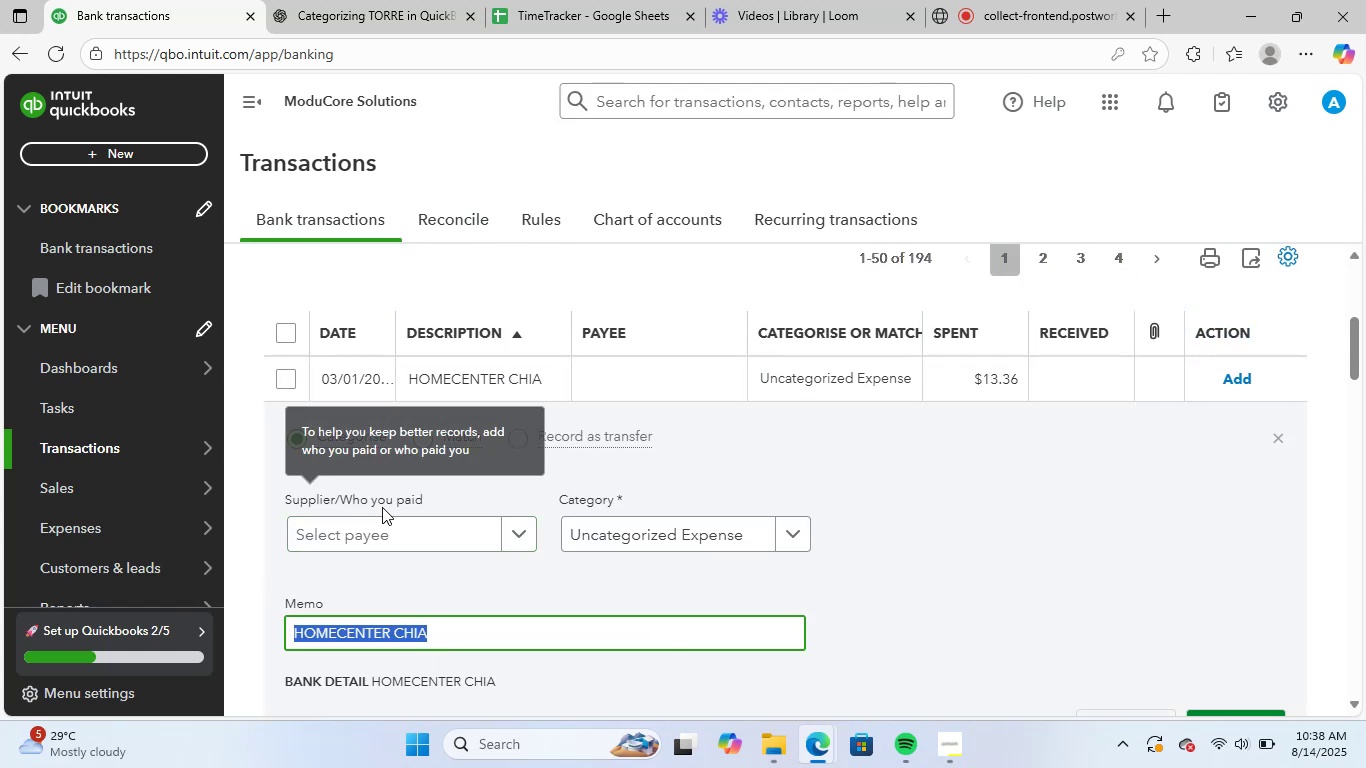 
double_click([379, 545])
 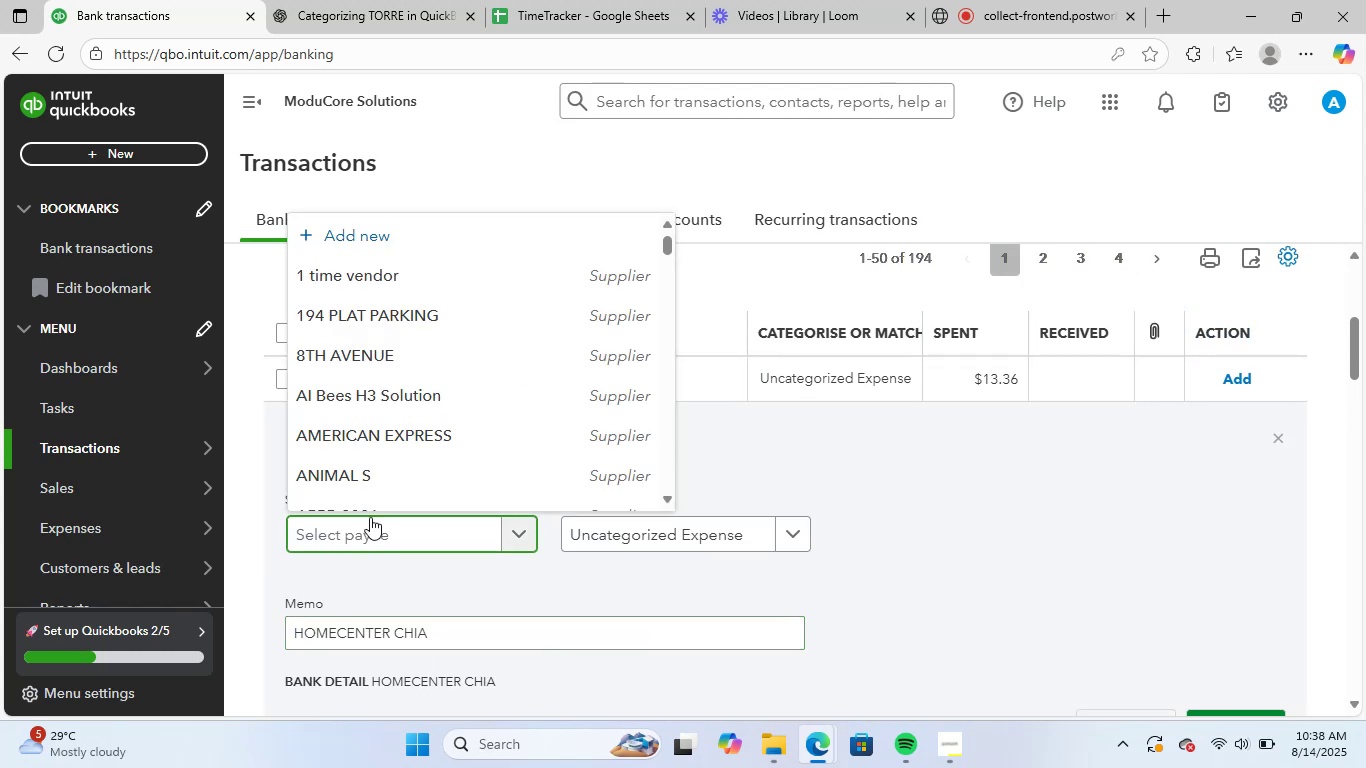 
type(hoe)
key(Backspace)
type(me)
 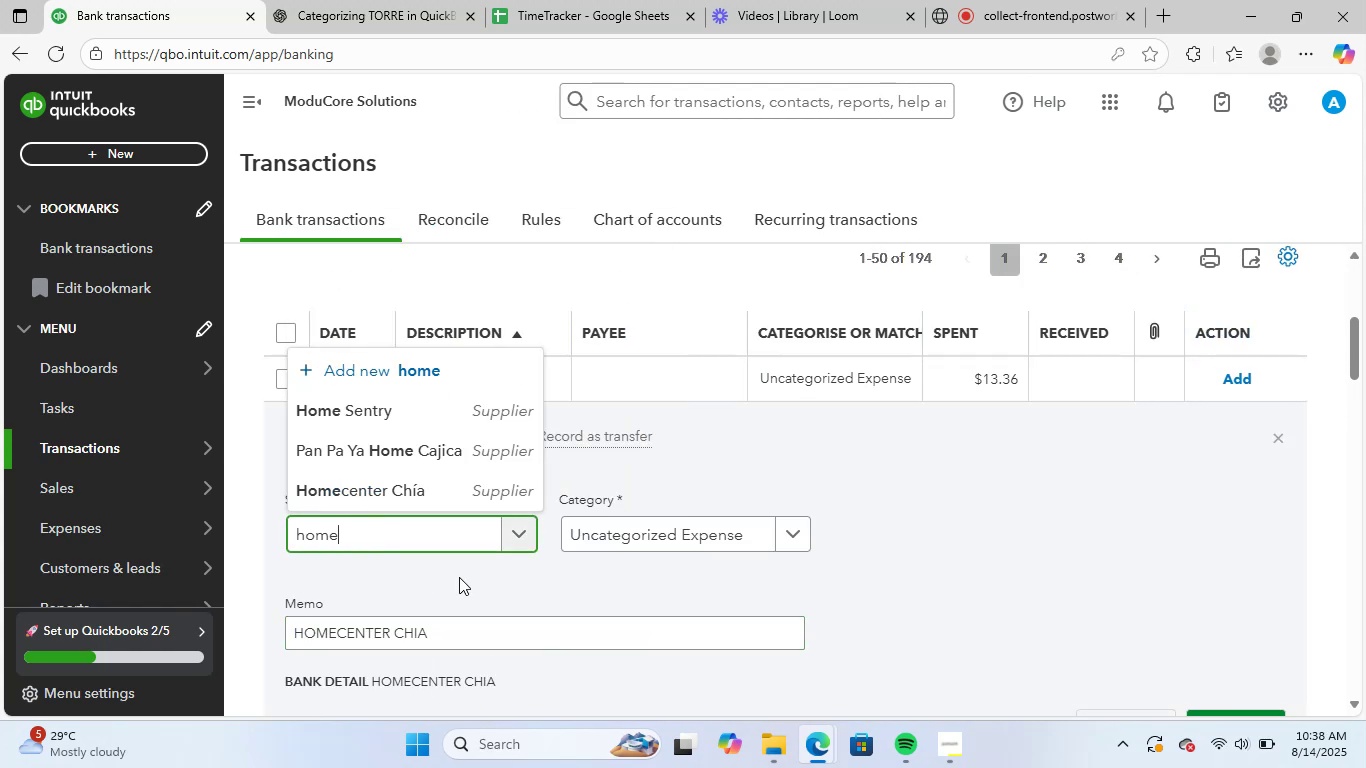 
left_click([433, 487])
 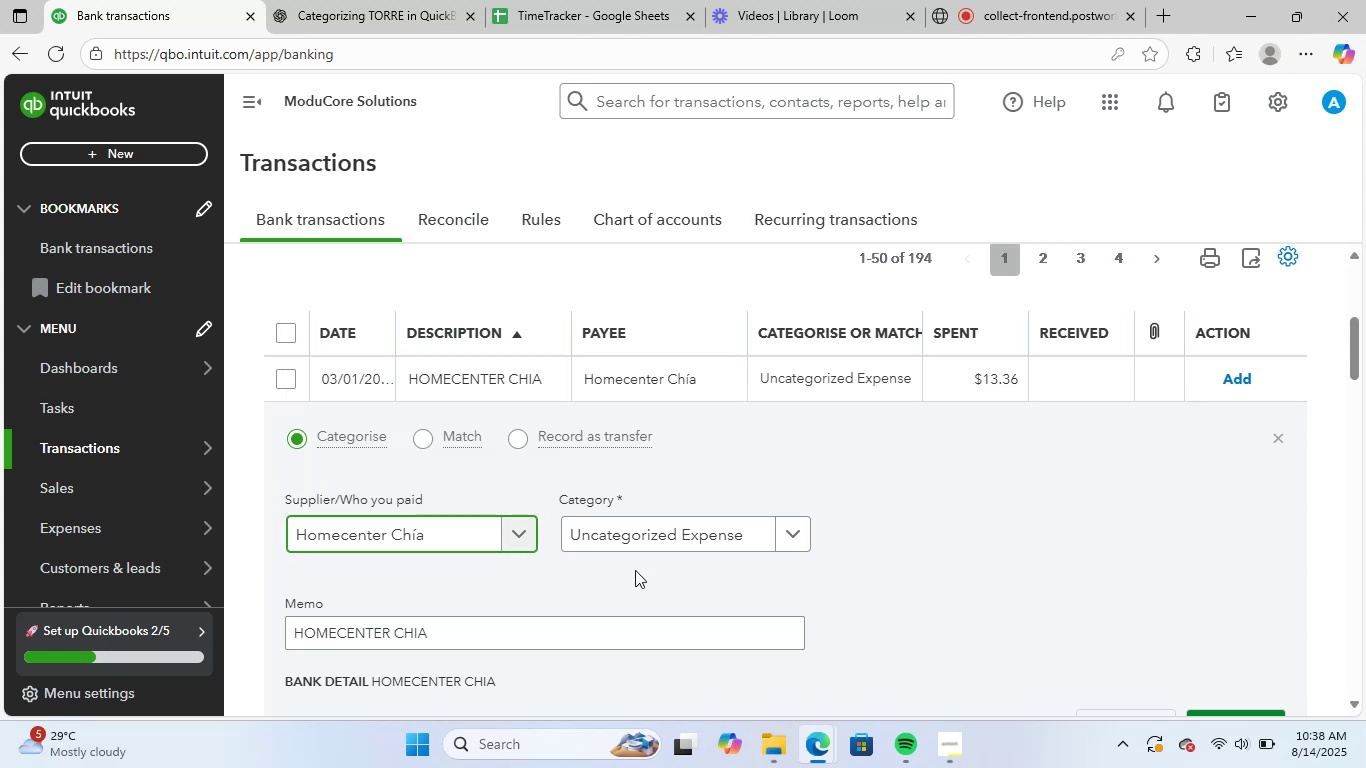 
left_click([667, 544])
 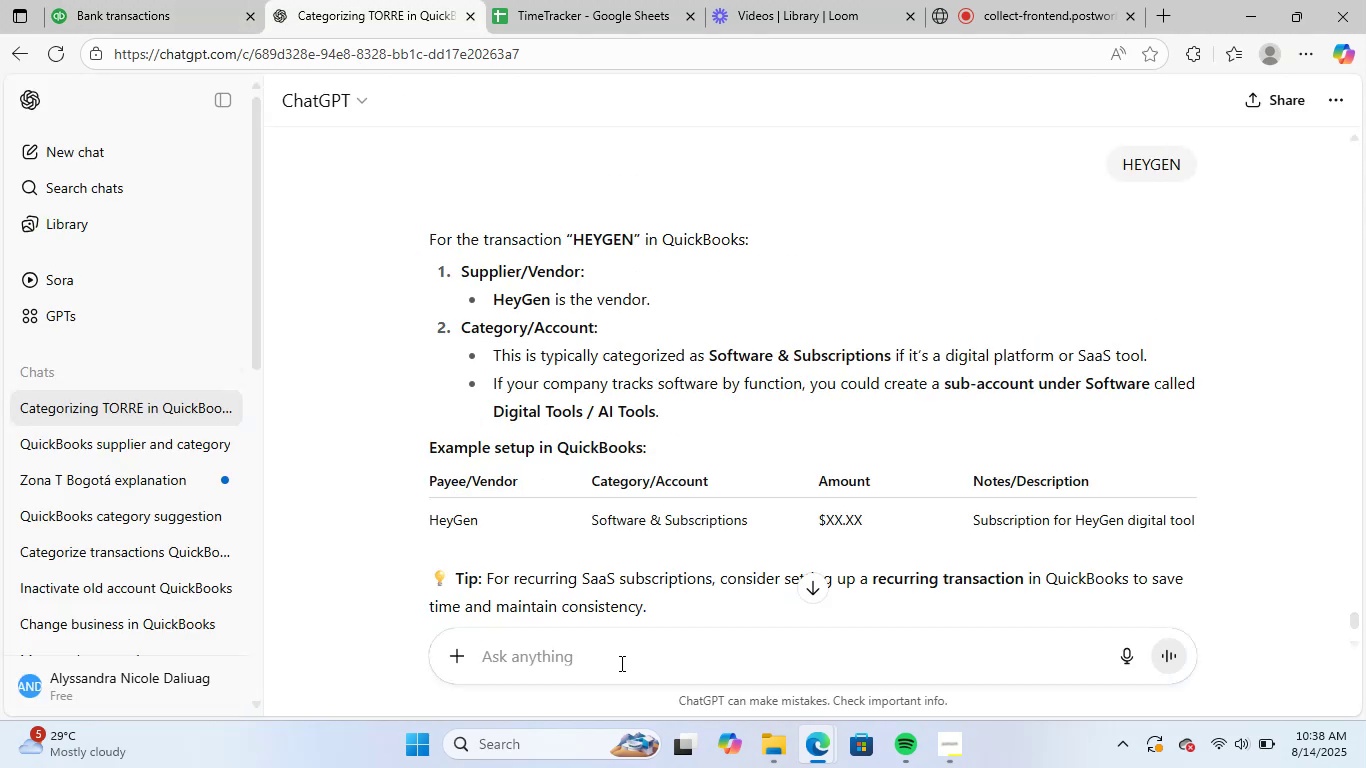 
type(homcnter chia)
key(NumpadEnter)
 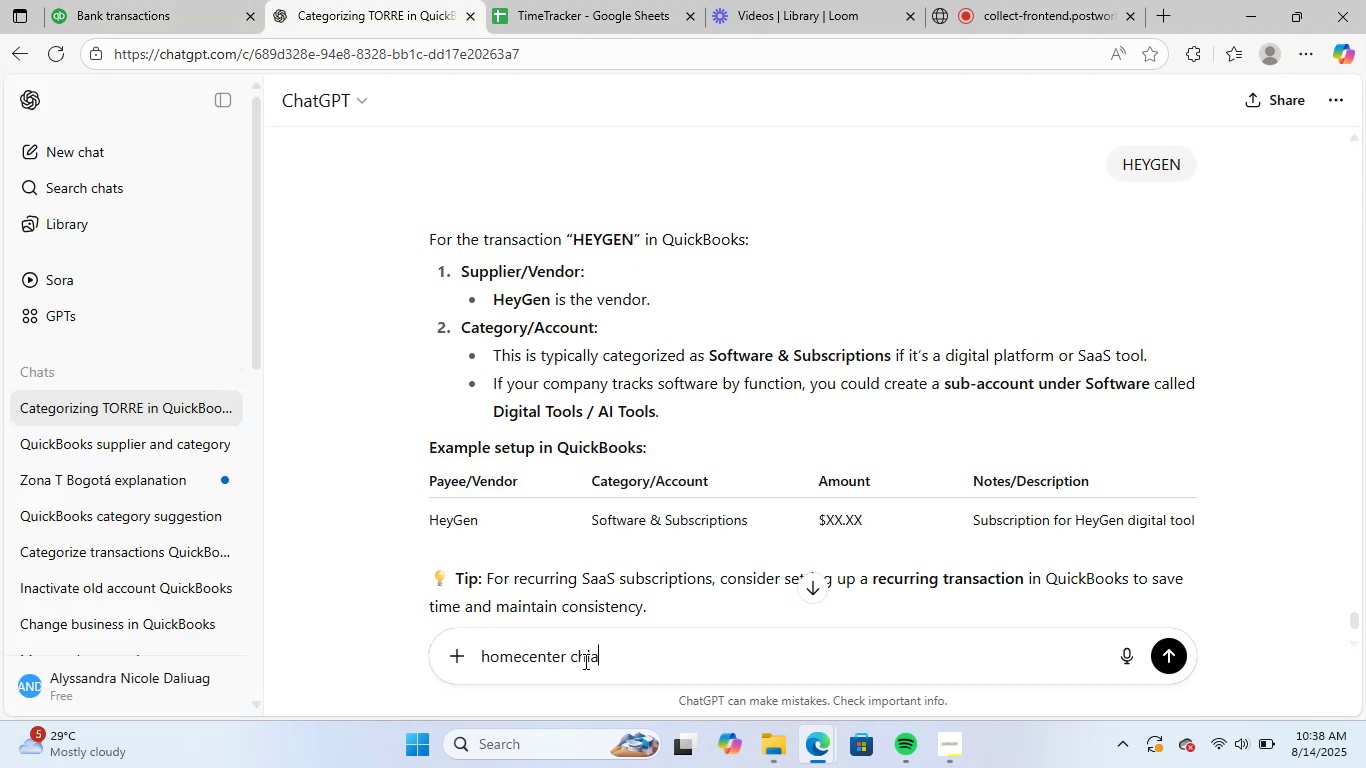 
wait(8.85)
 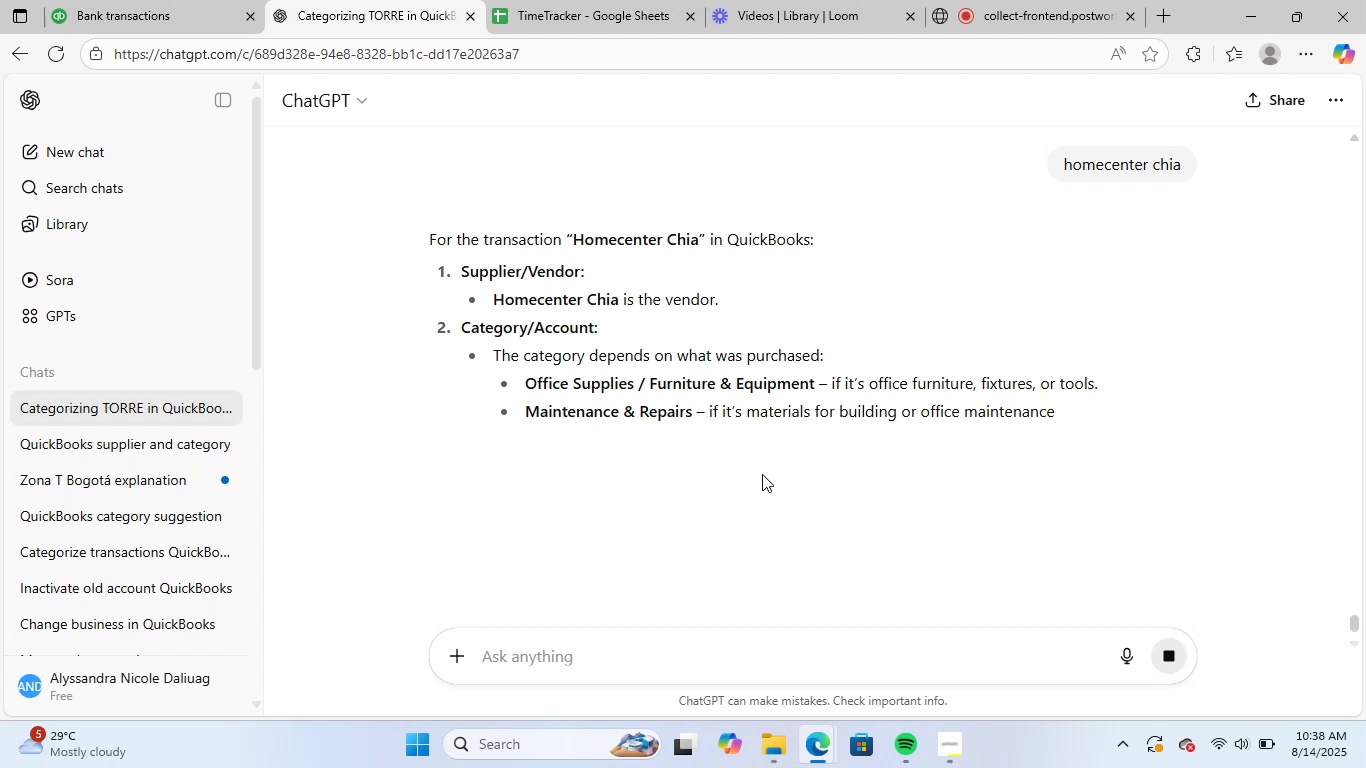 
left_click([117, 0])
 